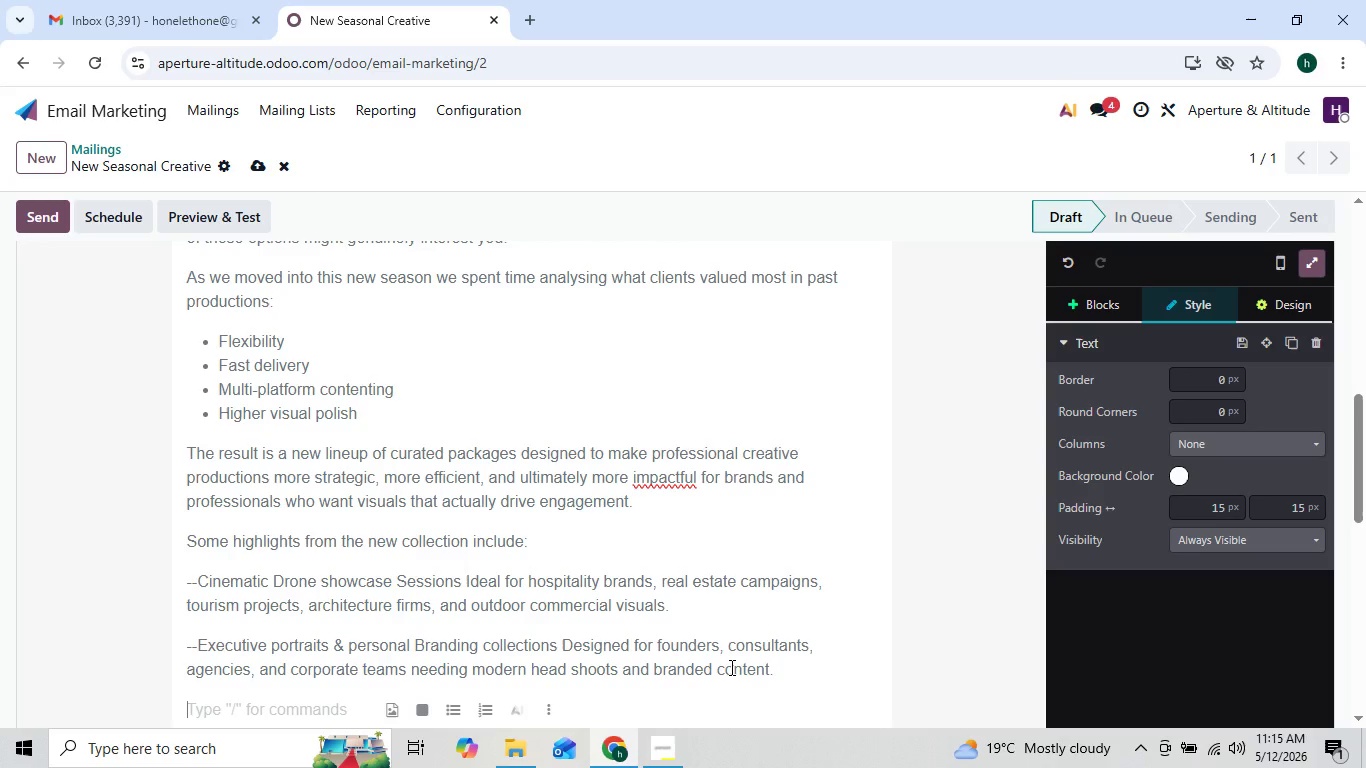 
key(Minus)
 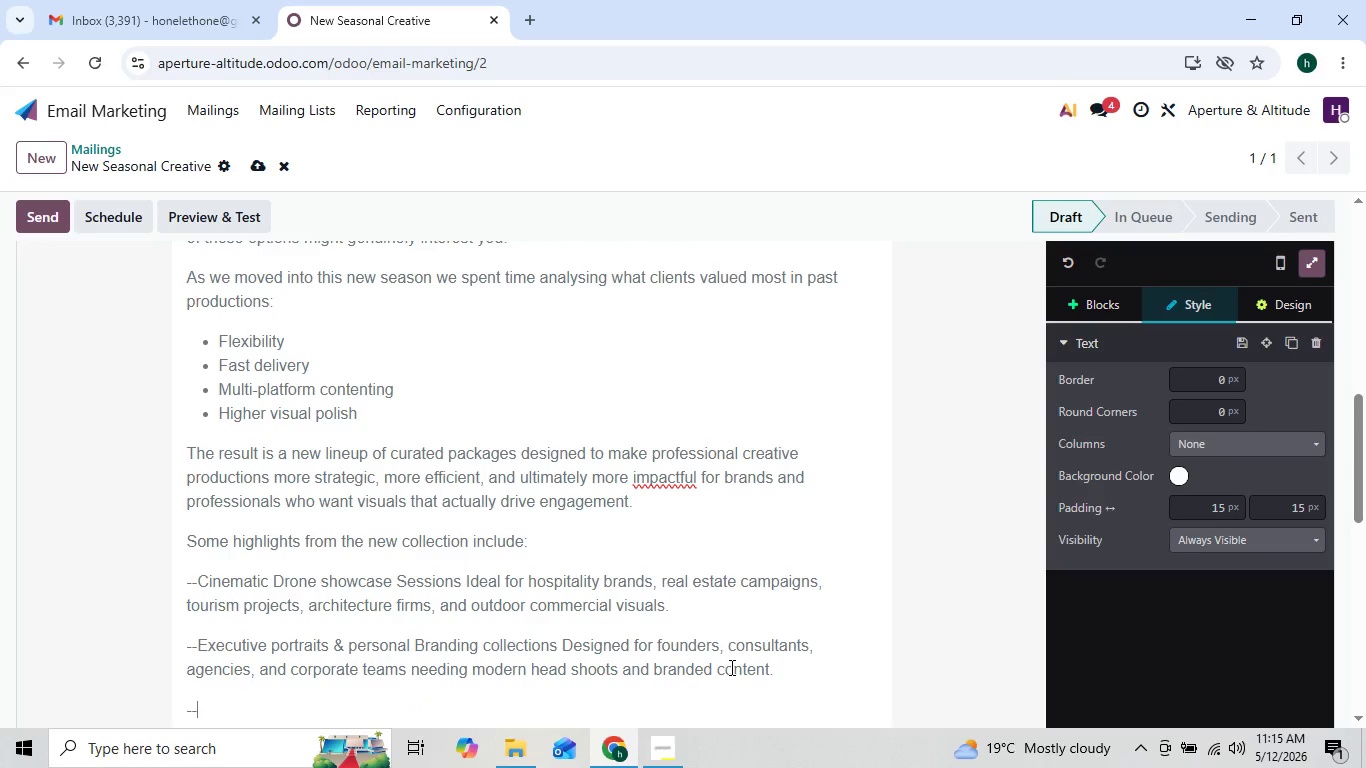 
key(Minus)
 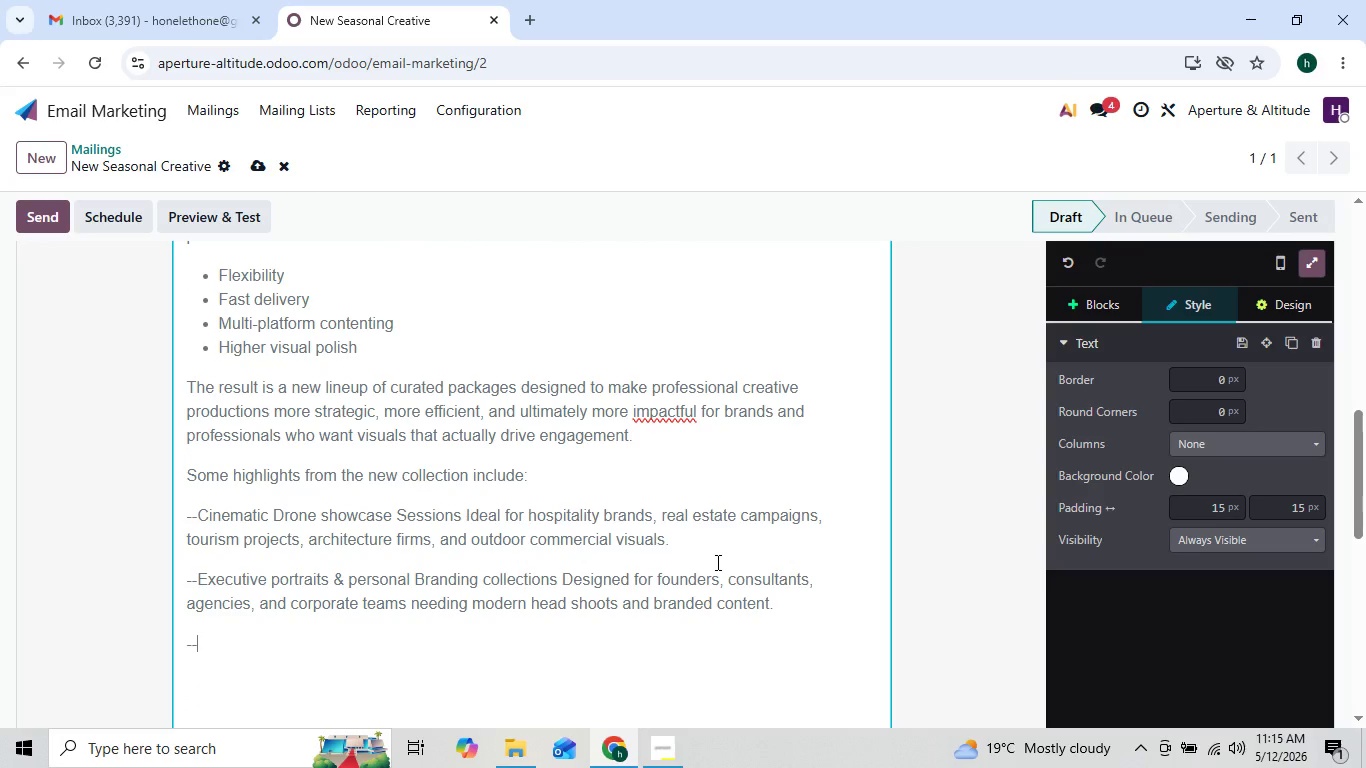 
type(Product Launch VI)
key(Backspace)
type(isual Campaigns Perfect)
 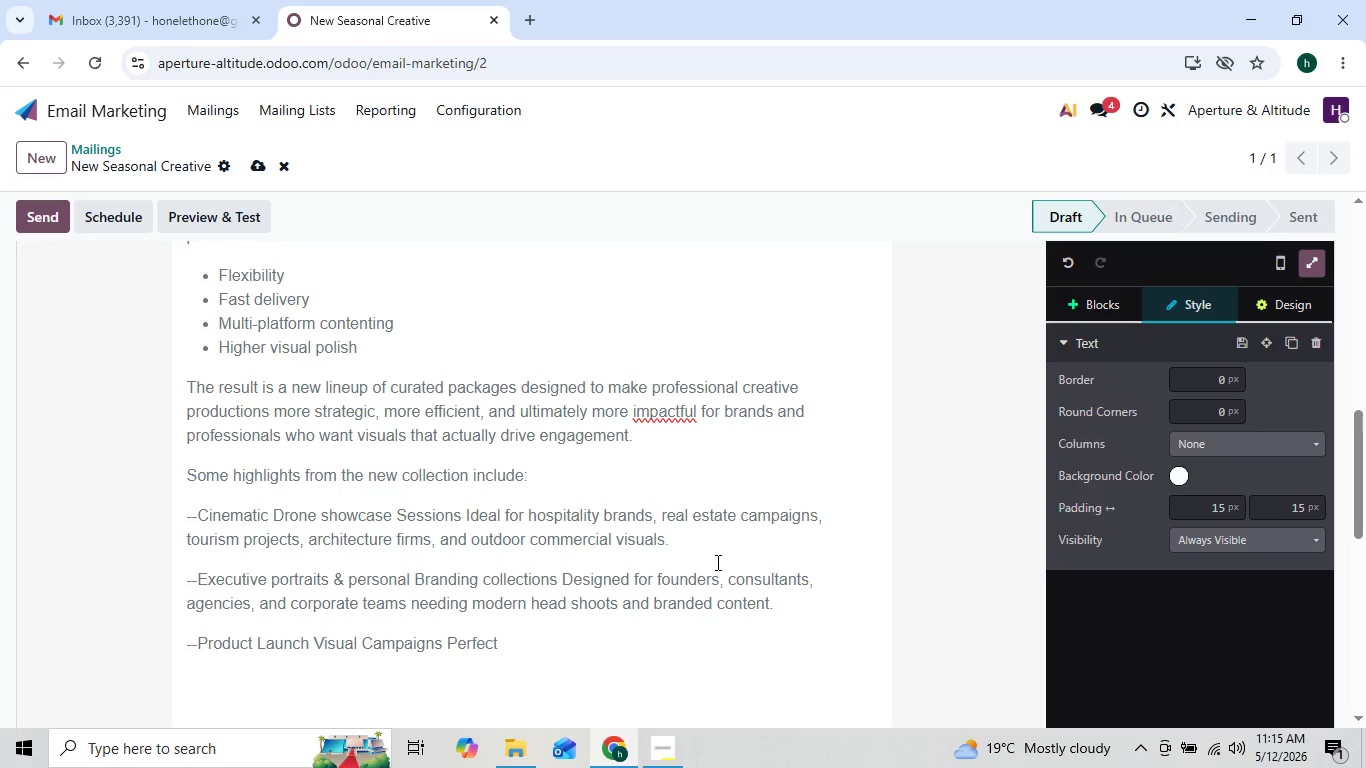 
key(ArrowLeft)
 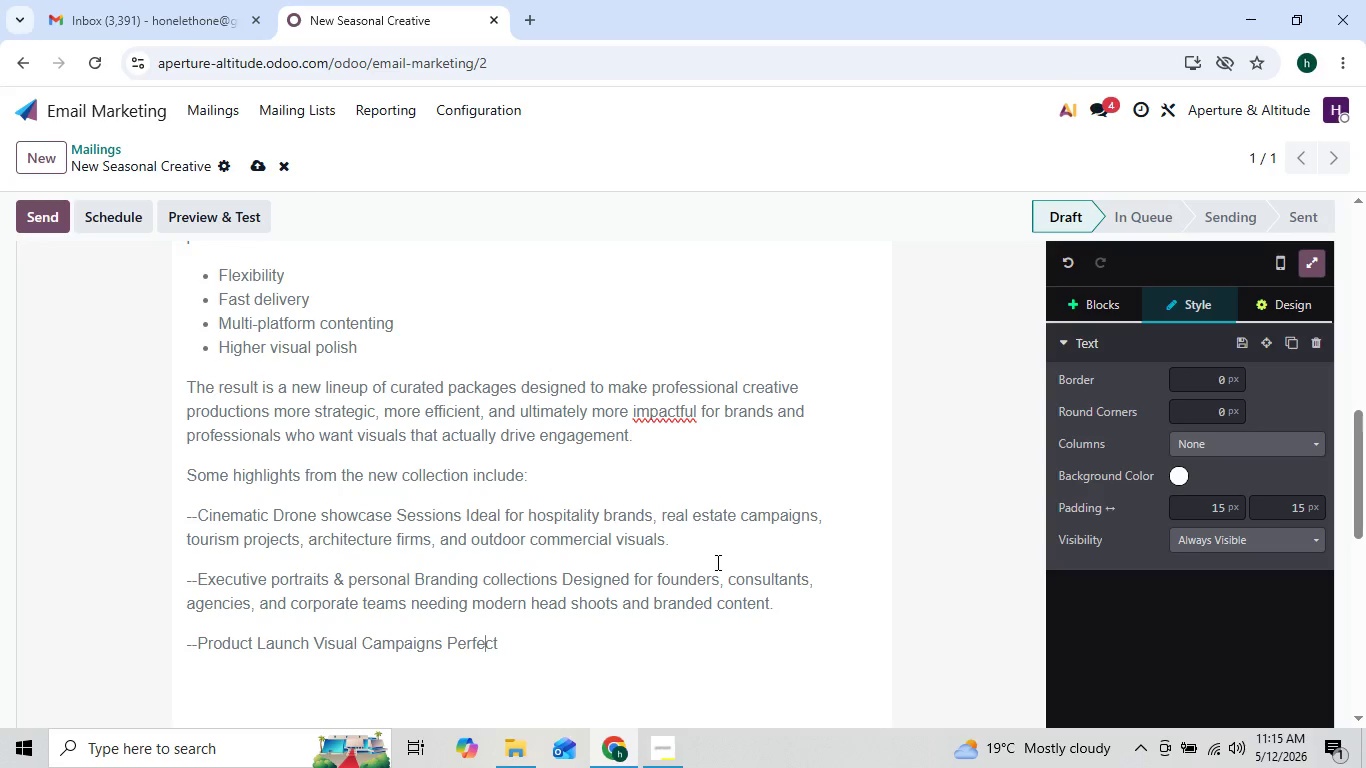 
key(ArrowLeft)
 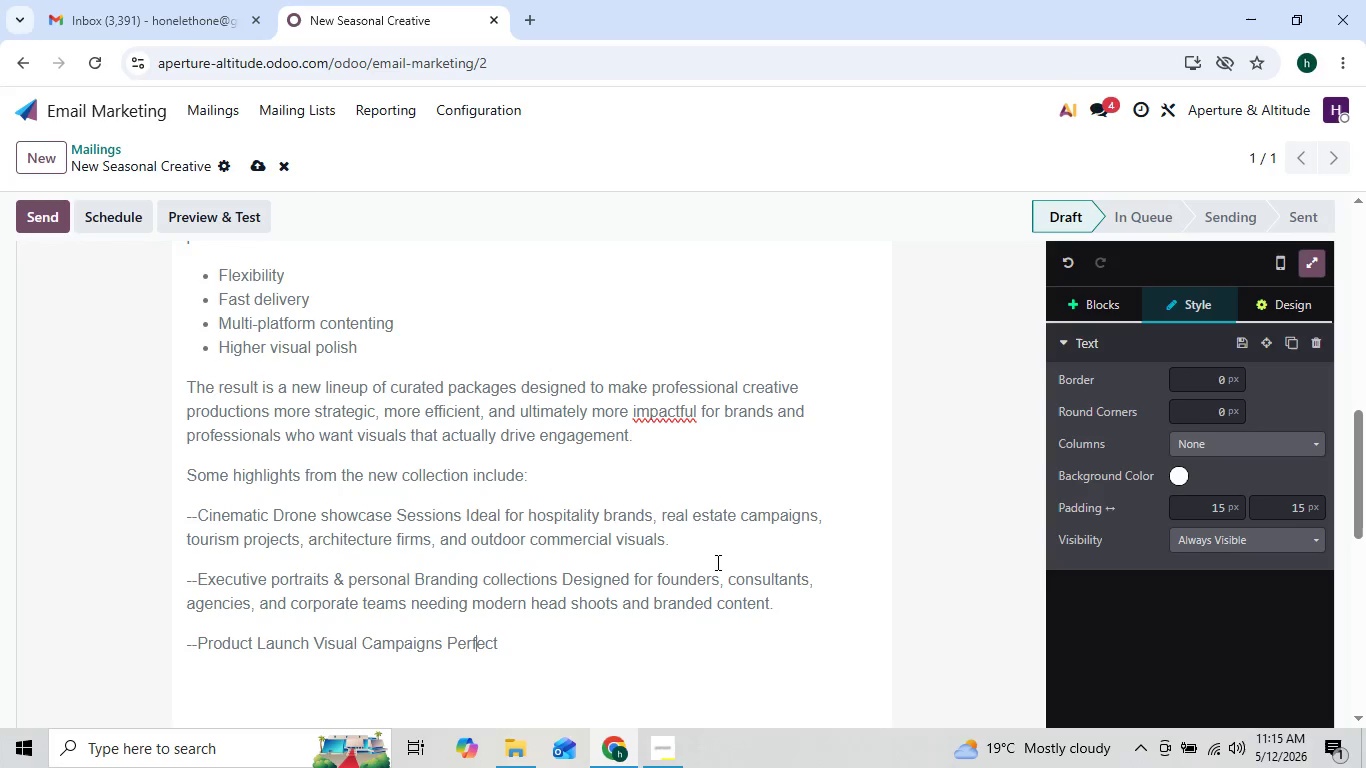 
key(ArrowLeft)
 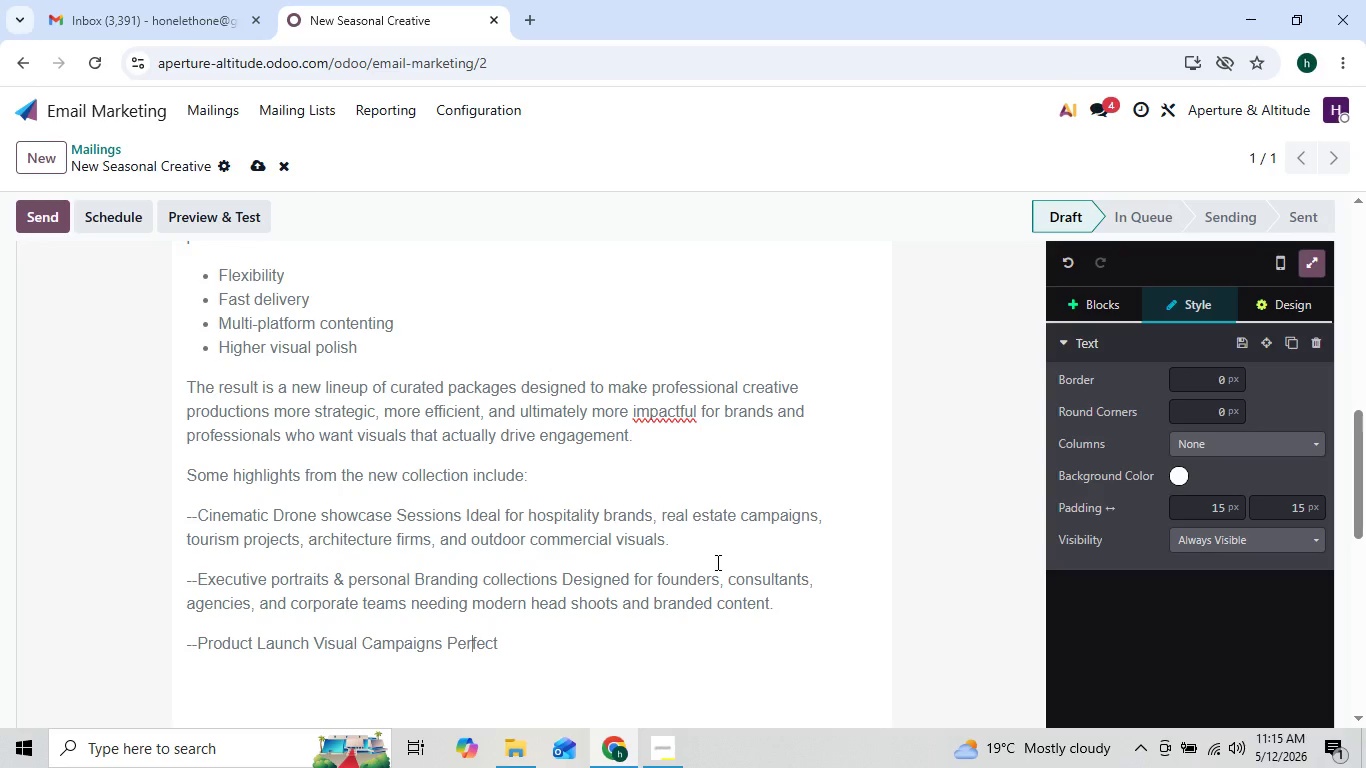 
key(ArrowLeft)
 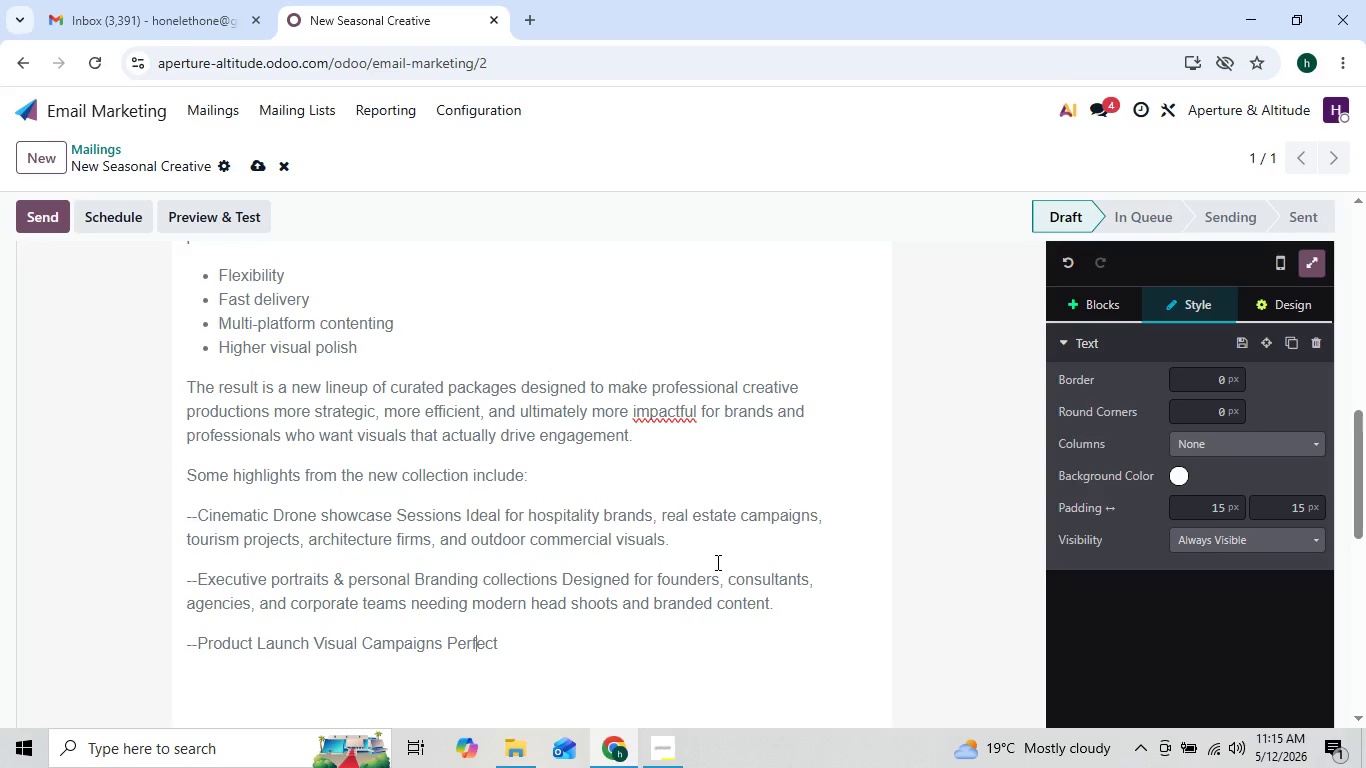 
key(ArrowRight)
 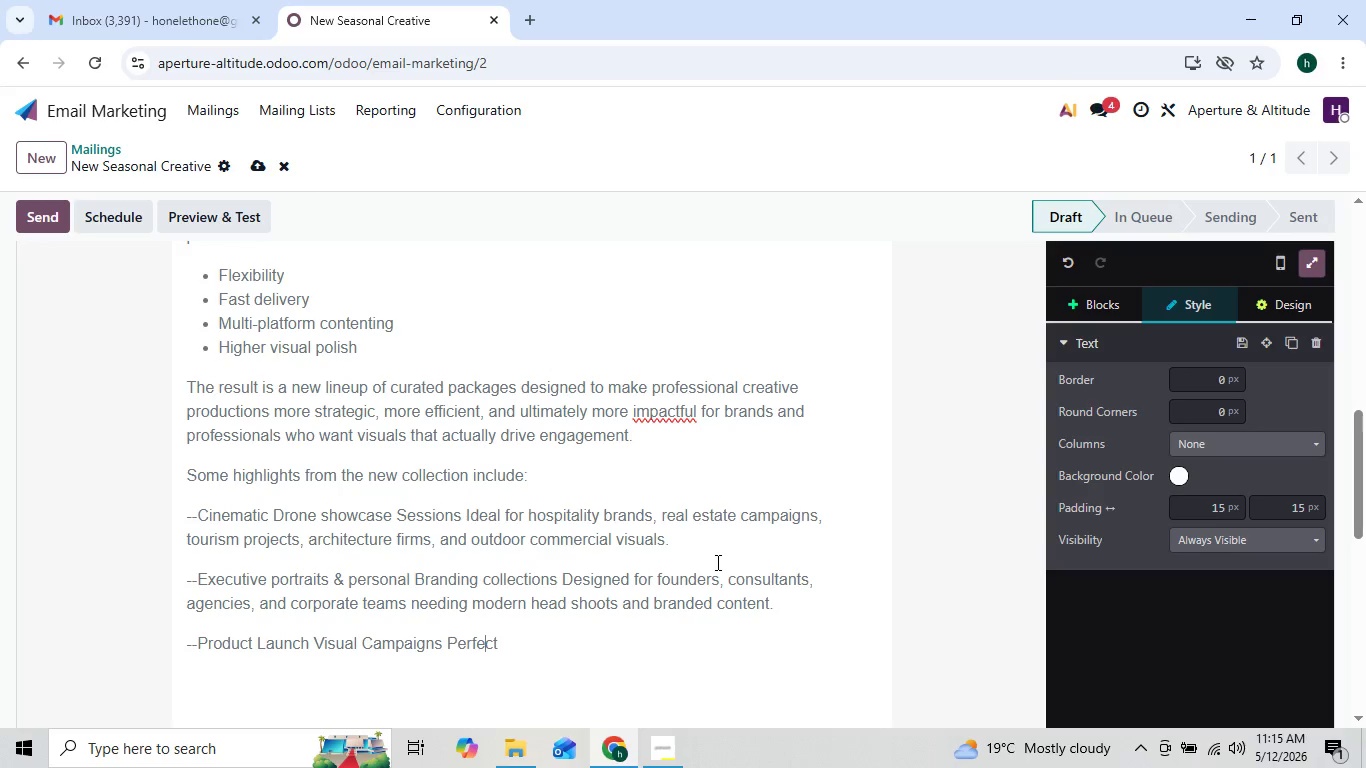 
key(ArrowRight)
 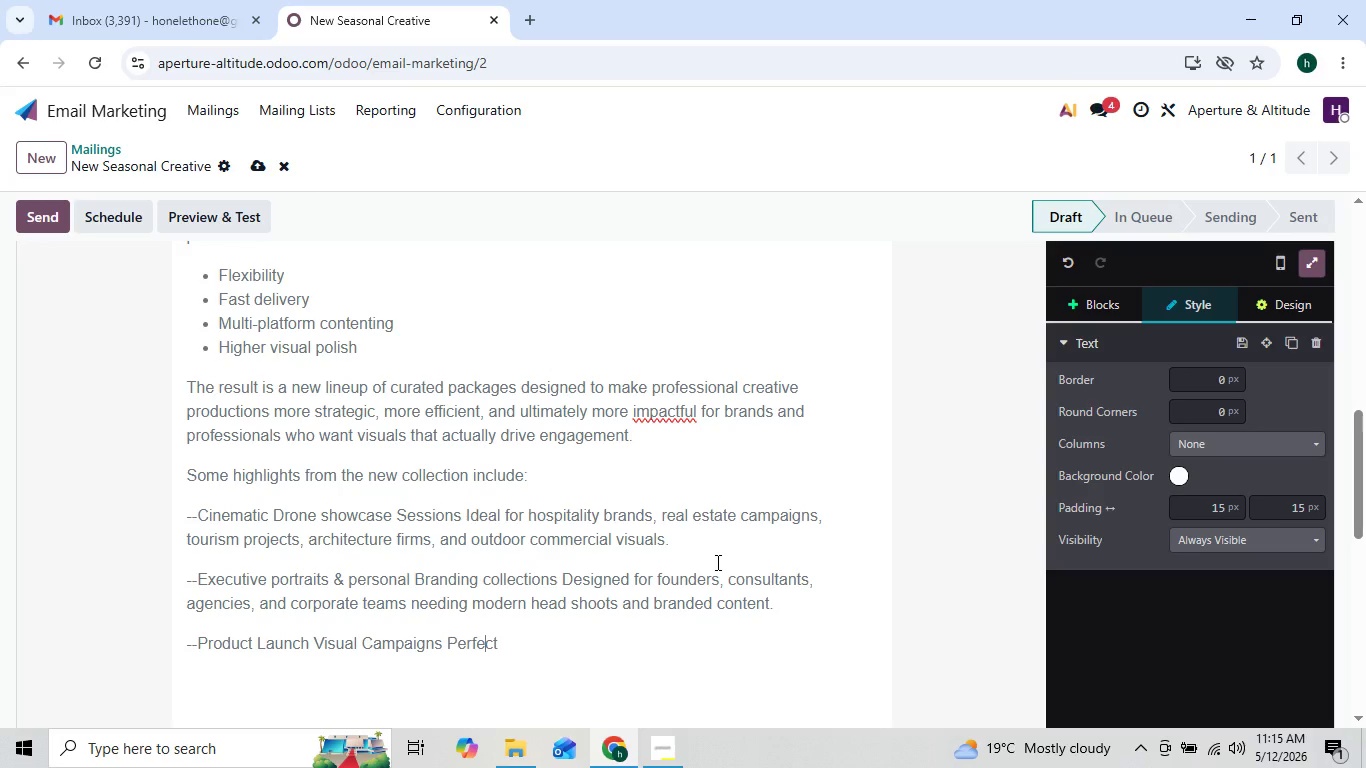 
key(ArrowLeft)
 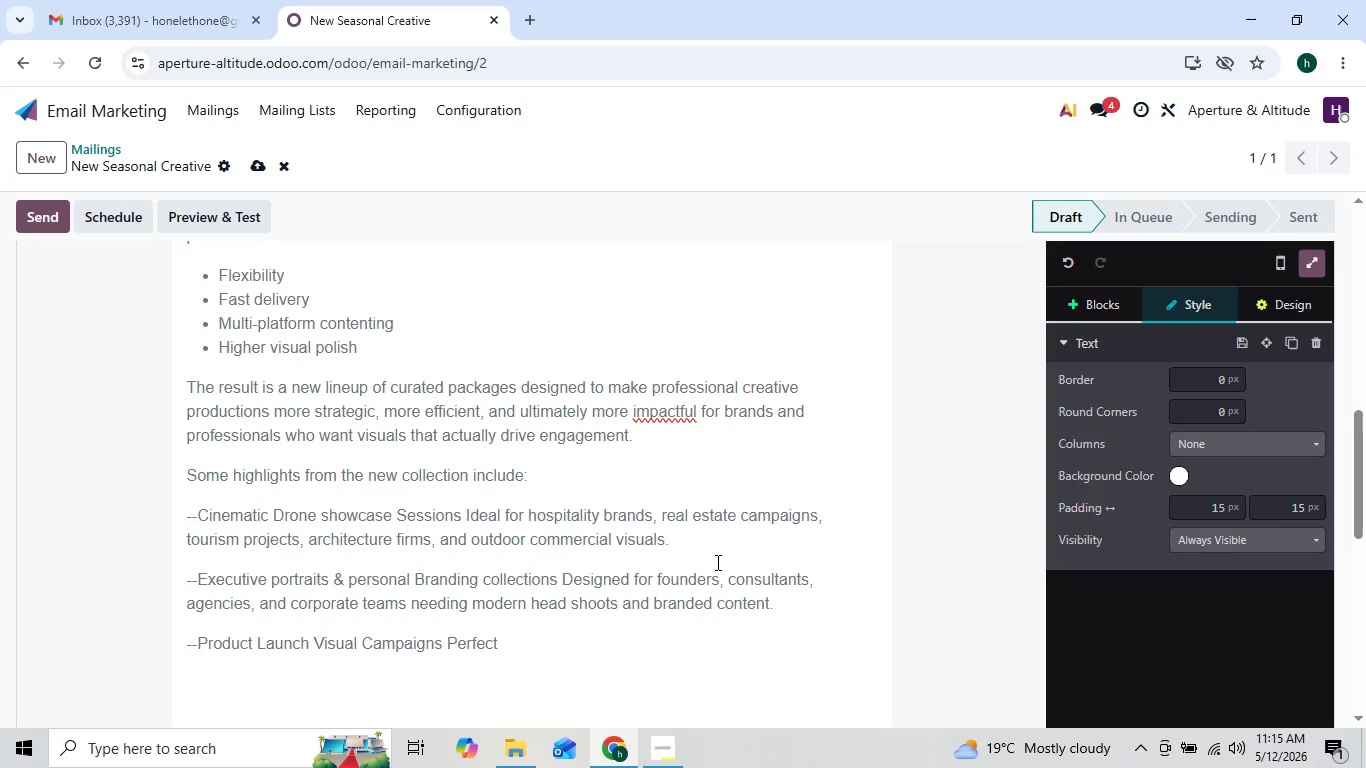 
key(ArrowRight)
 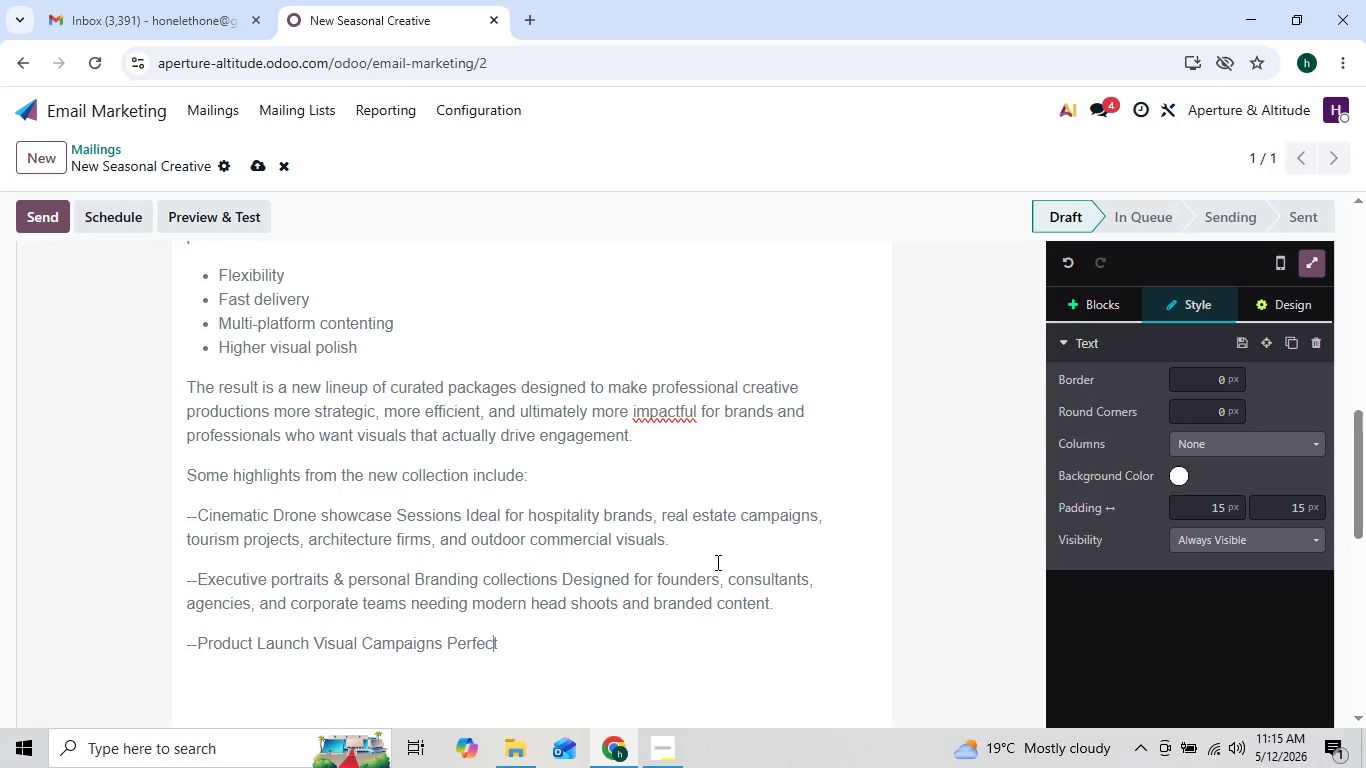 
key(ArrowRight)
 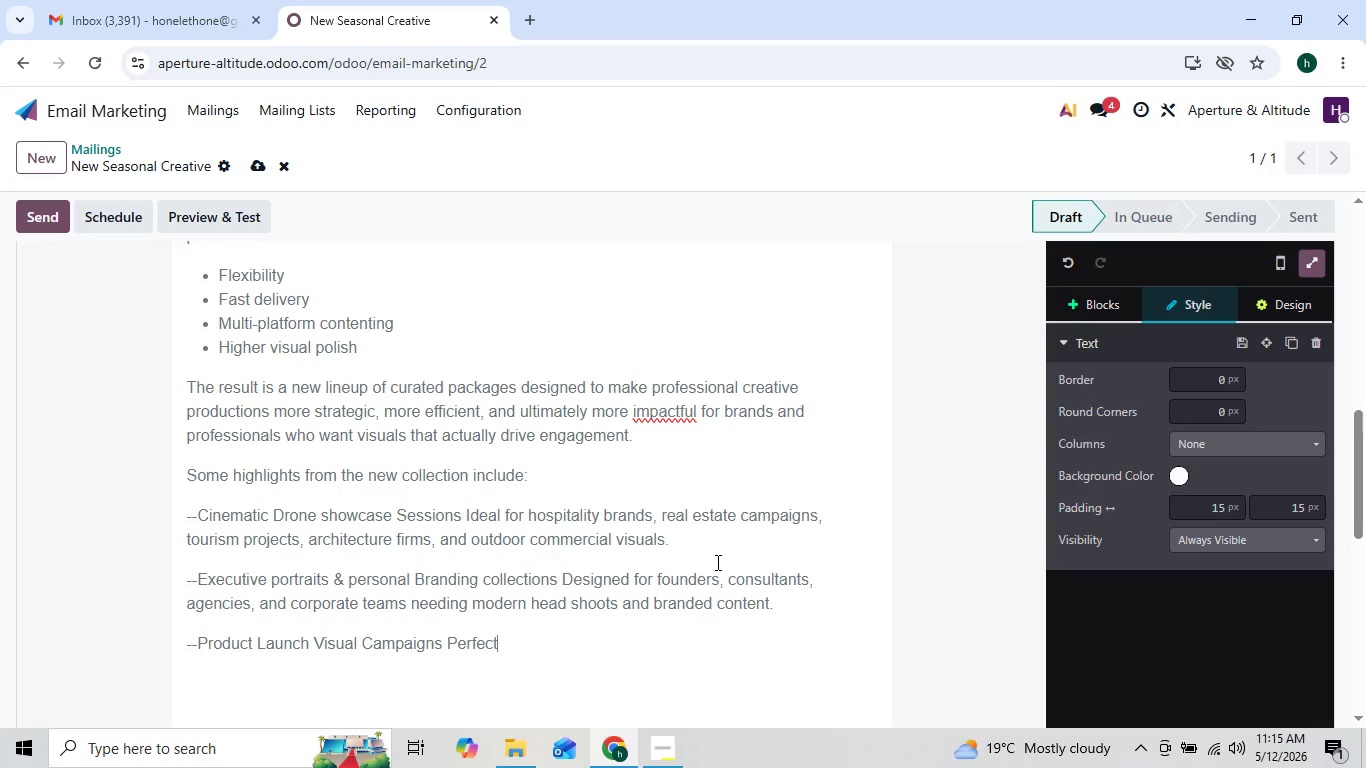 
key(ArrowRight)
 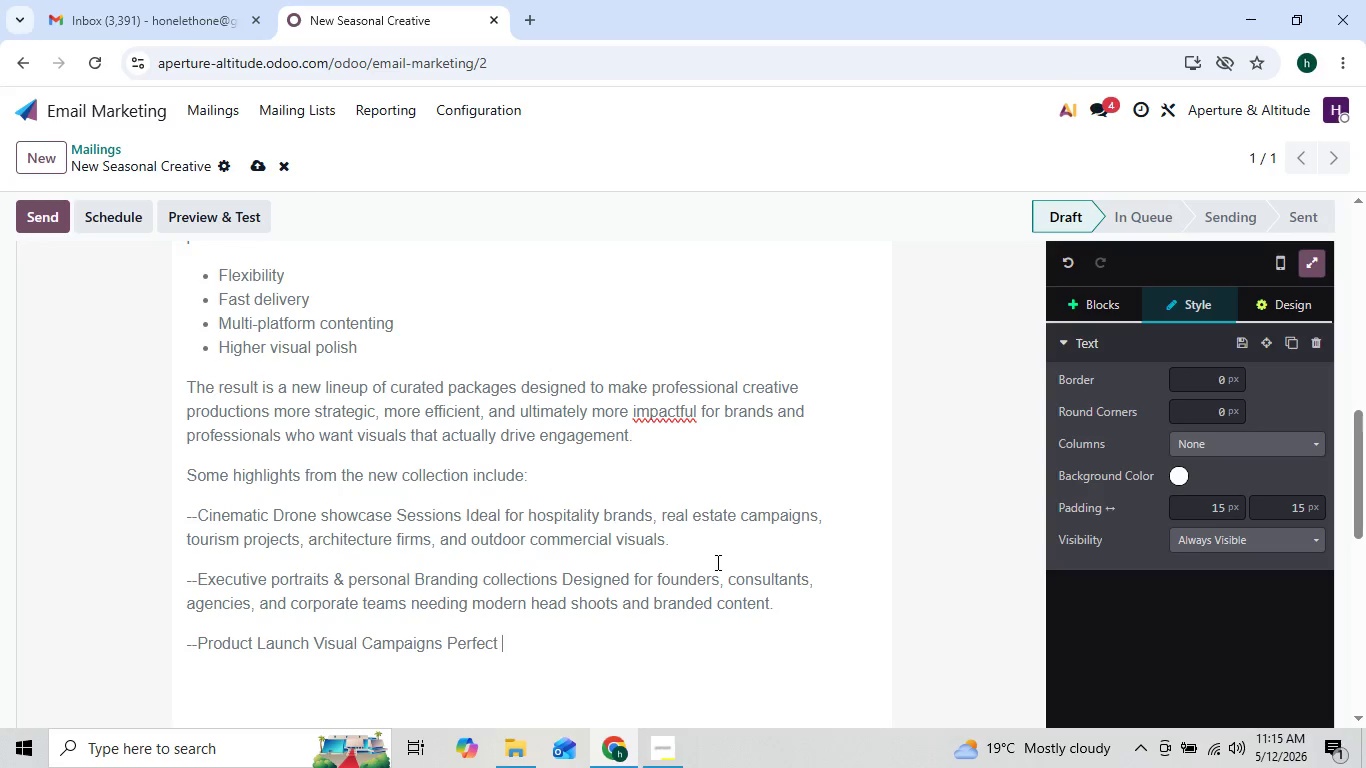 
type( for ecommerce )
 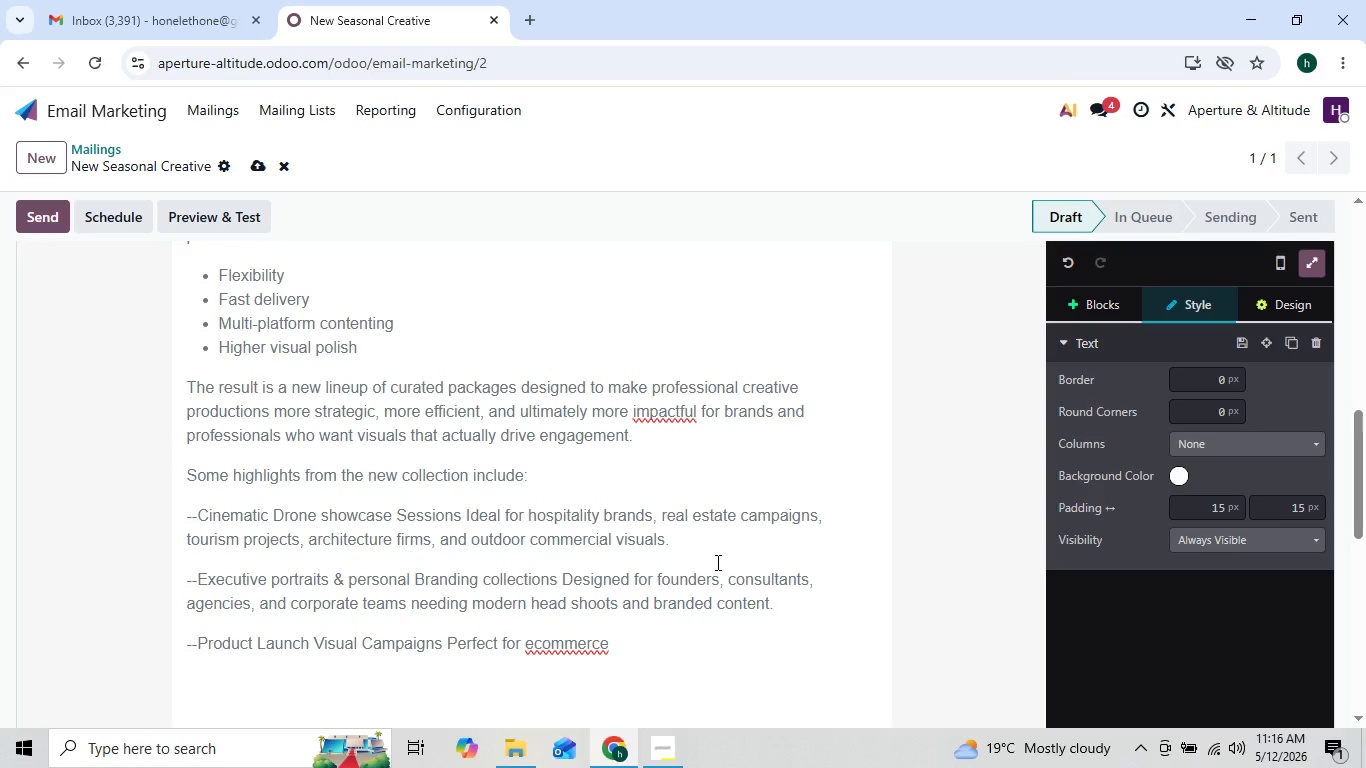 
key(ArrowLeft)
 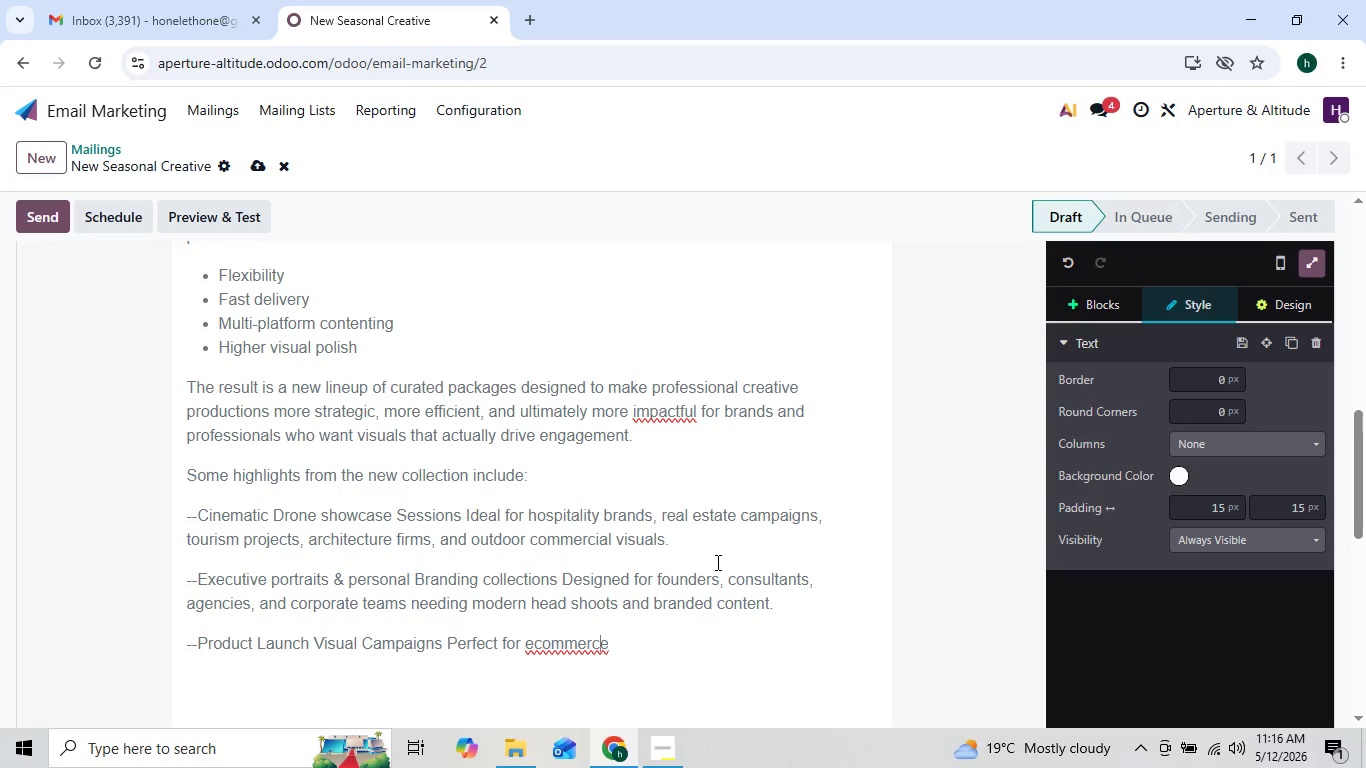 
key(ArrowLeft)
 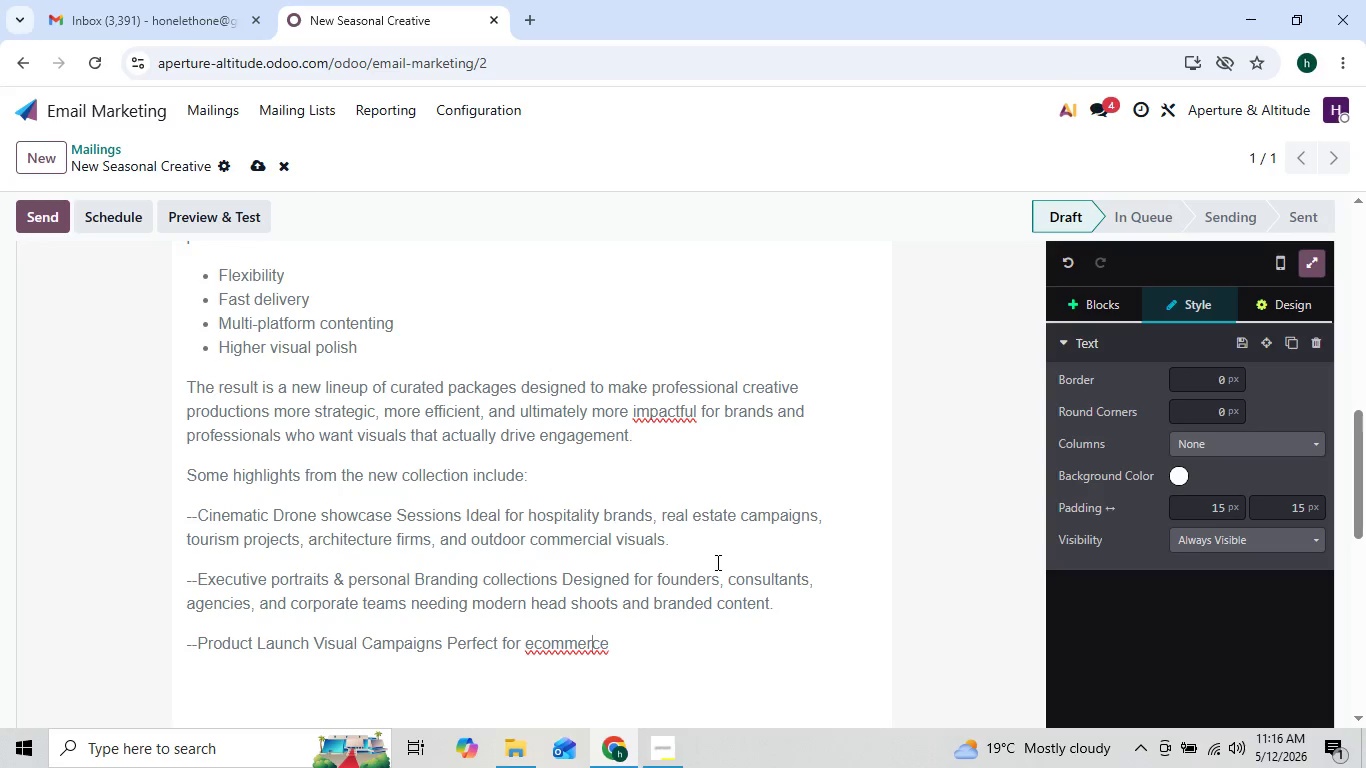 
key(ArrowLeft)
 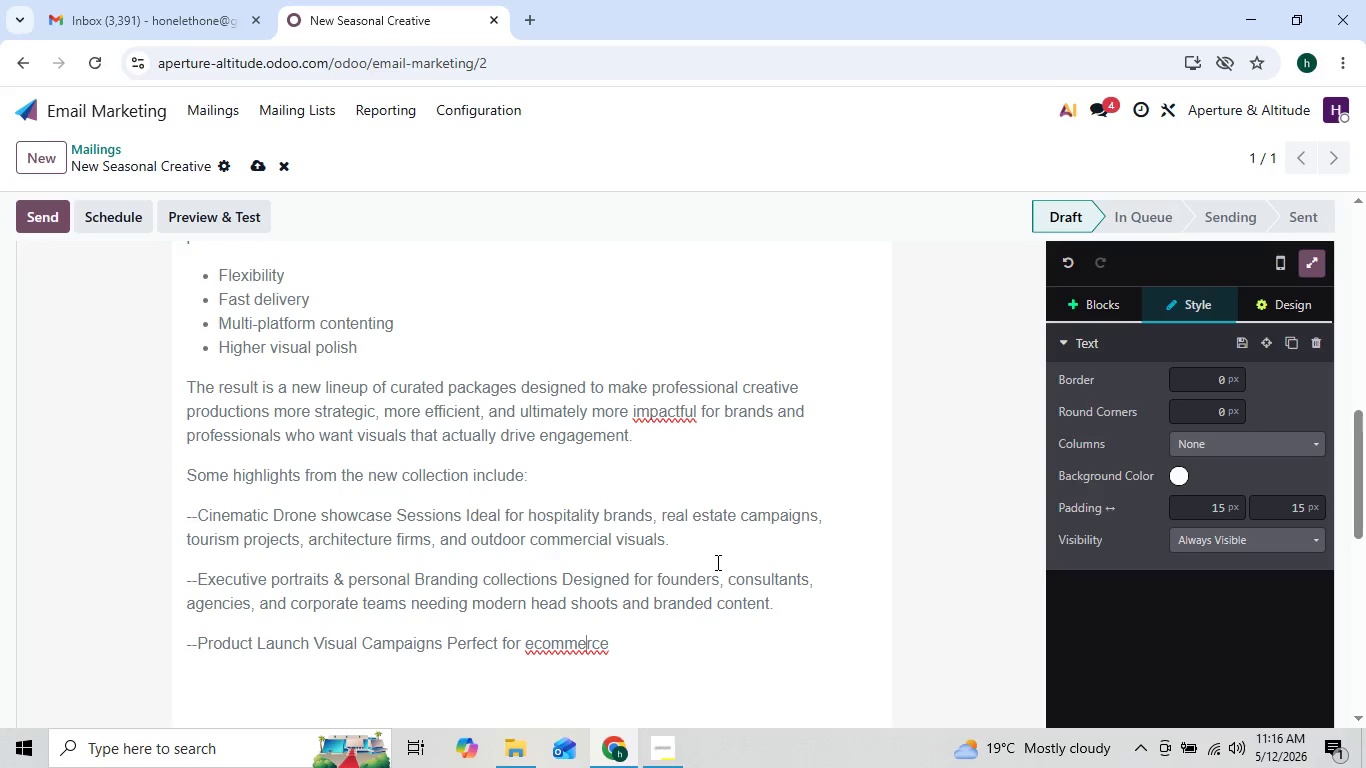 
key(ArrowLeft)
 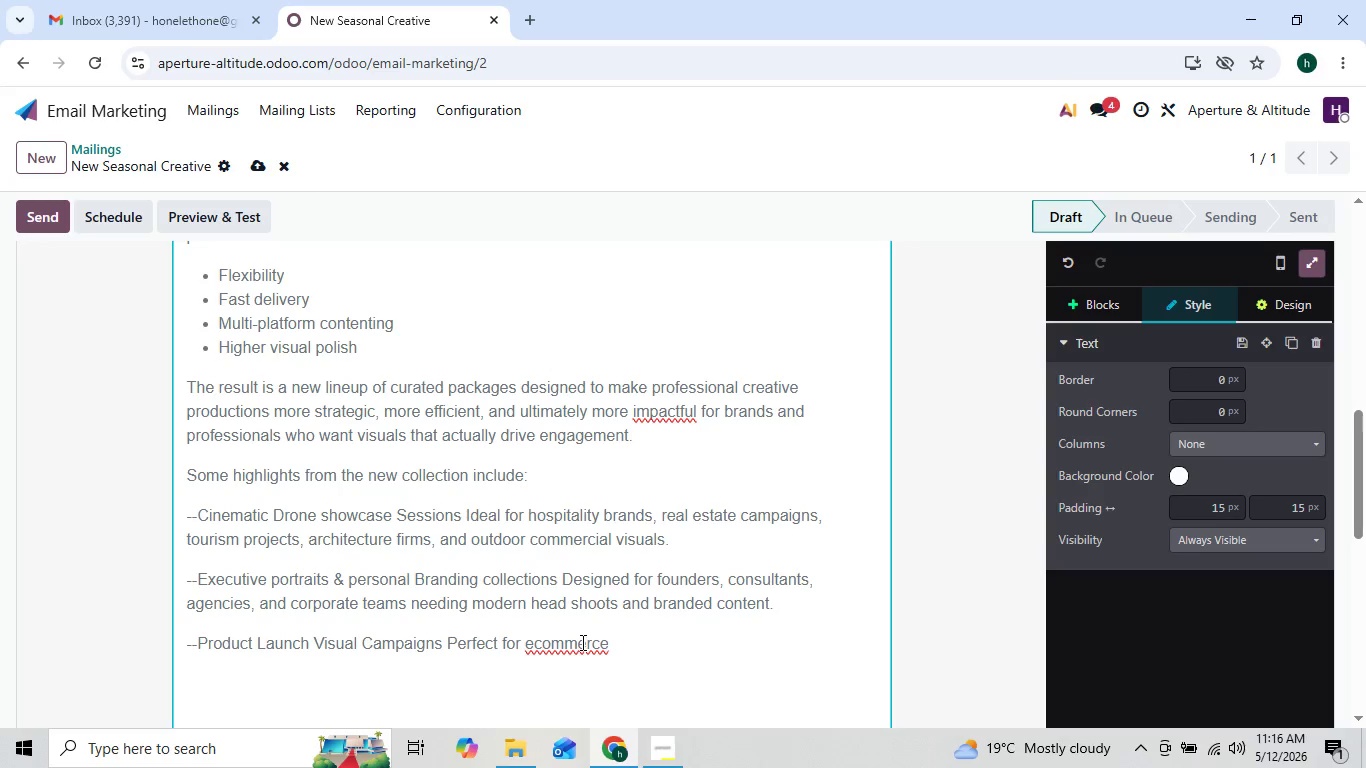 
right_click([580, 642])
 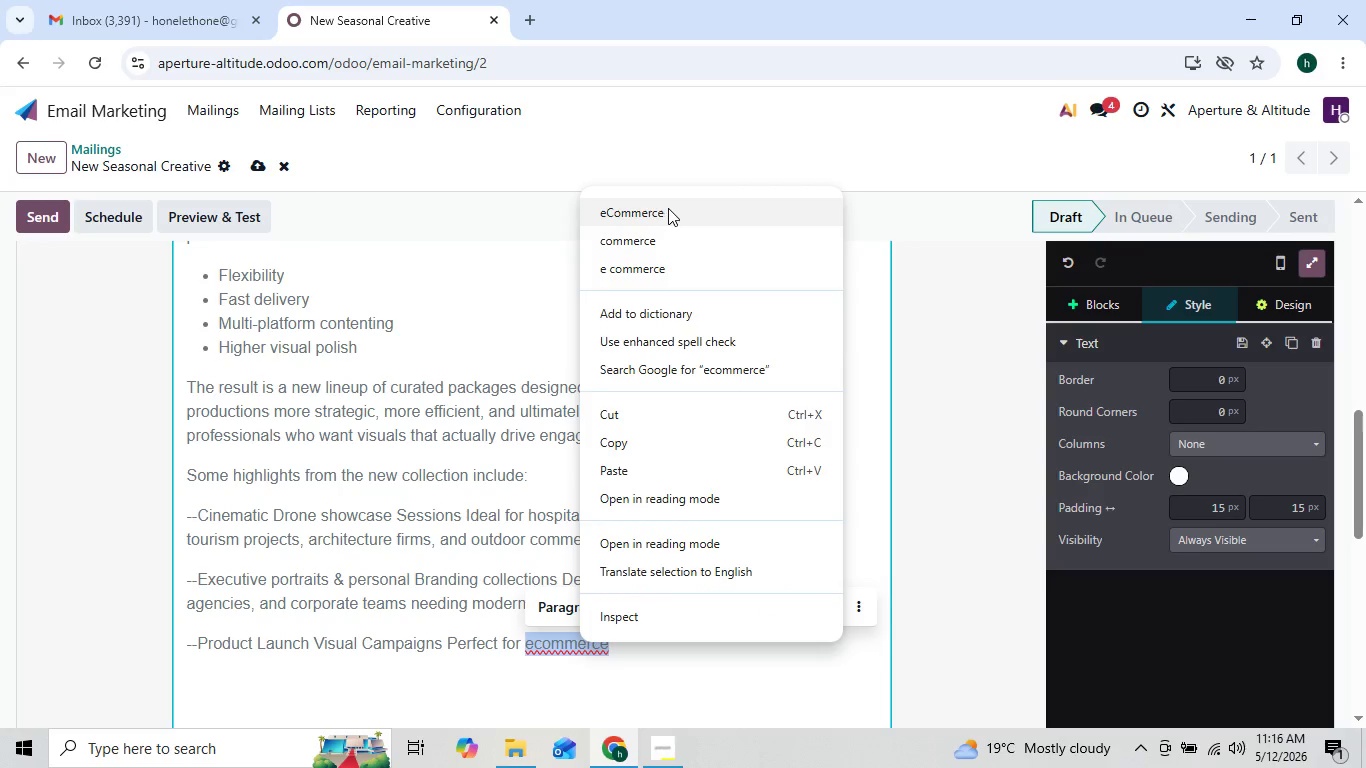 
left_click([683, 208])
 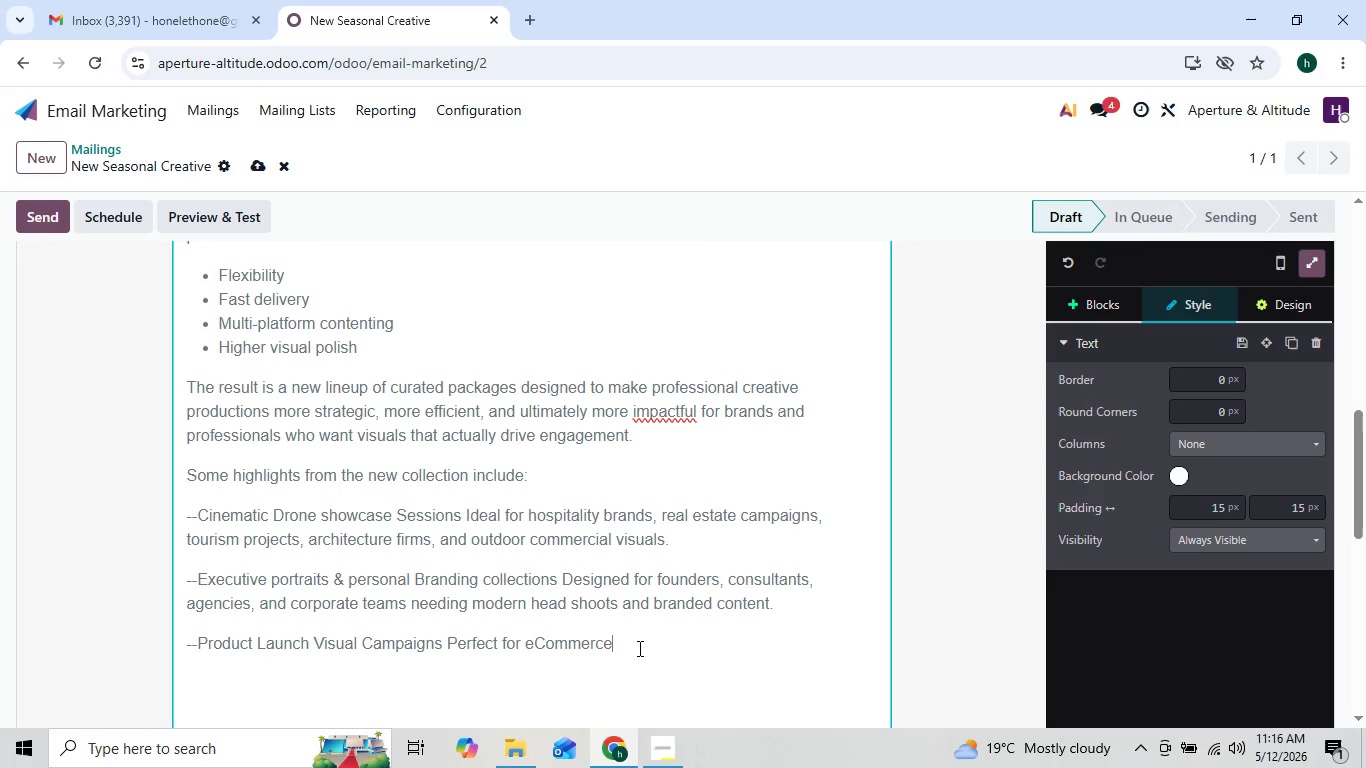 
type( brands)
 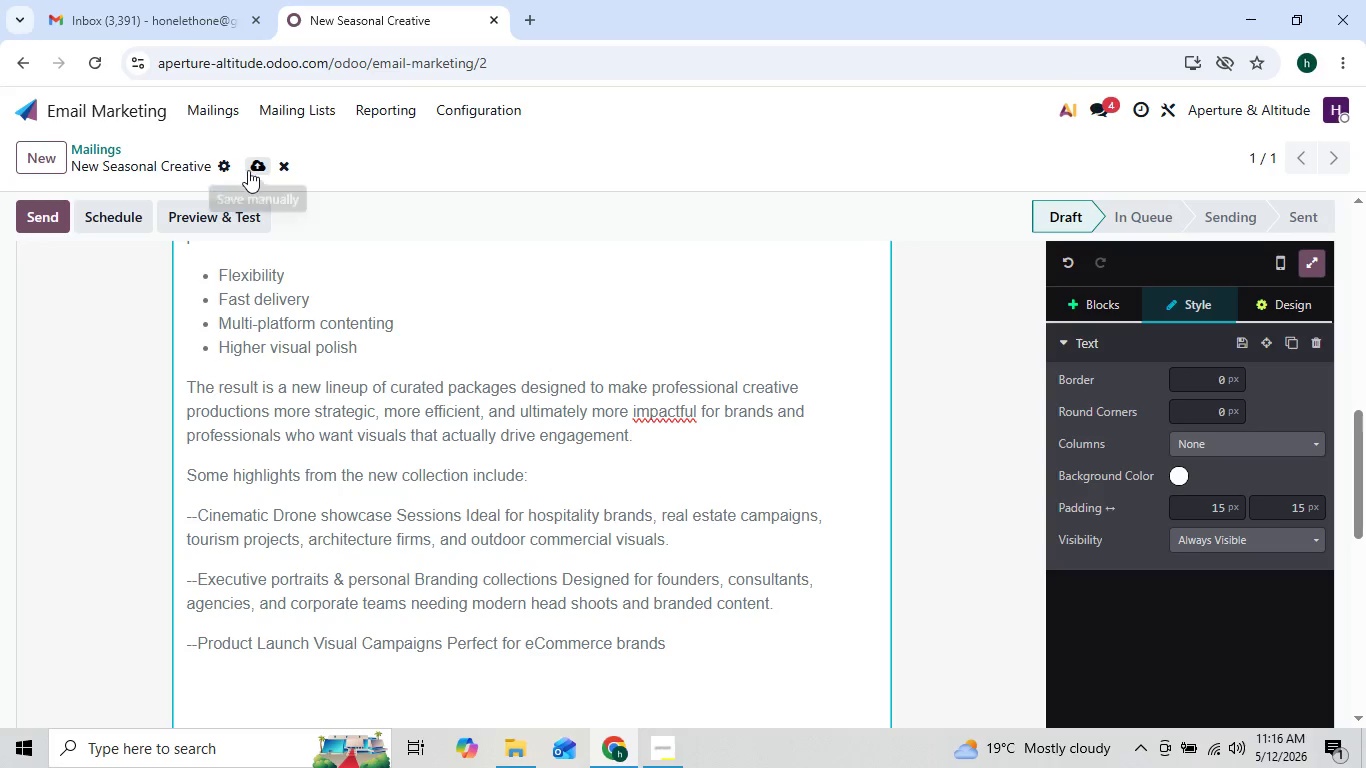 
left_click([252, 170])
 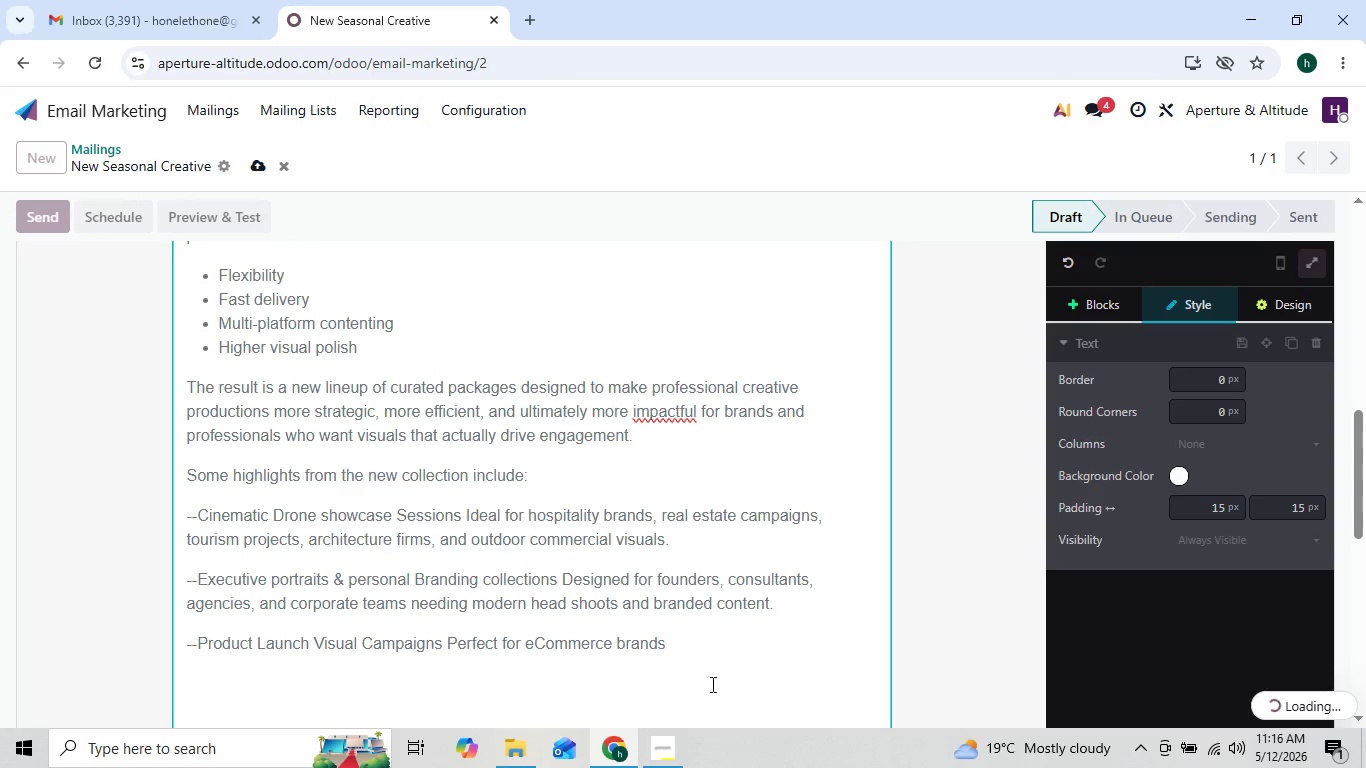 
left_click([668, 648])
 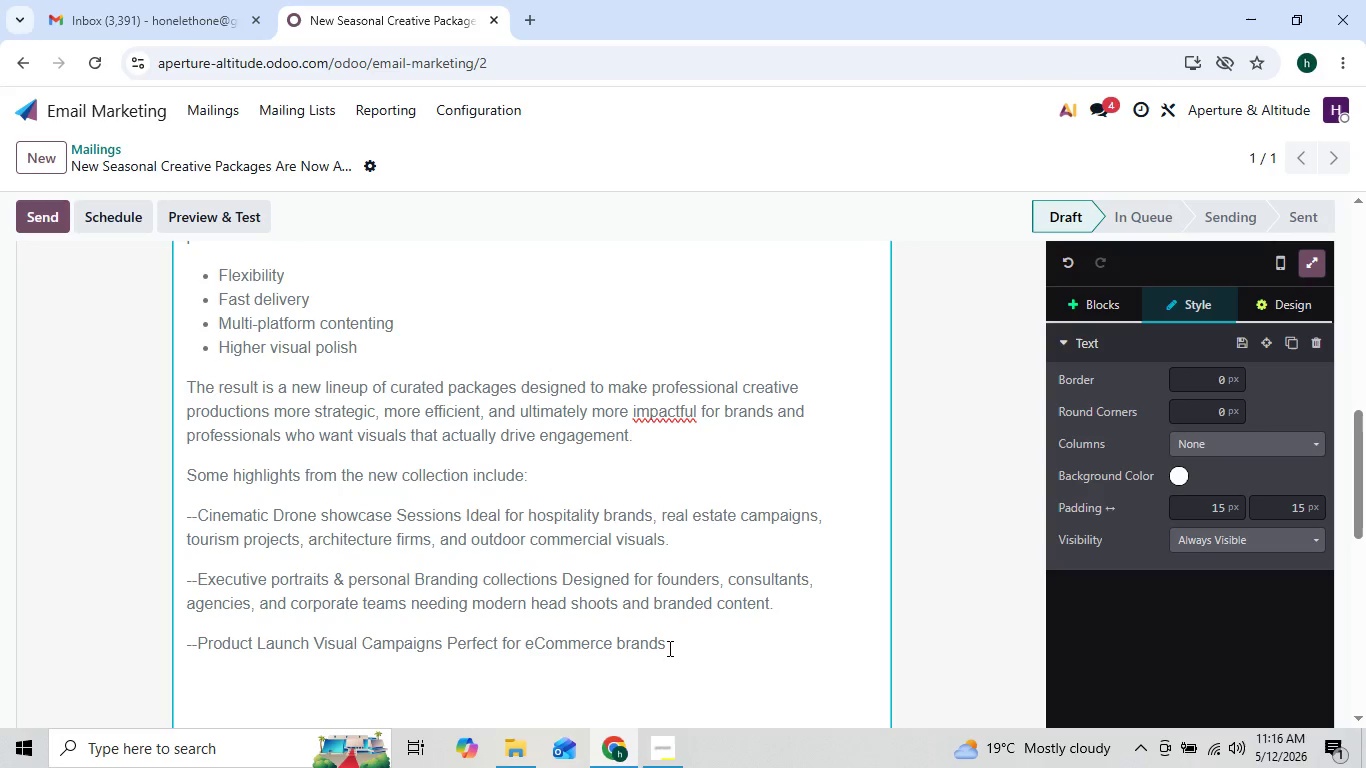 
key(Backspace)
type( and businesses preparing for seasonal promoions, ad campaigns, or social content pushes.)
 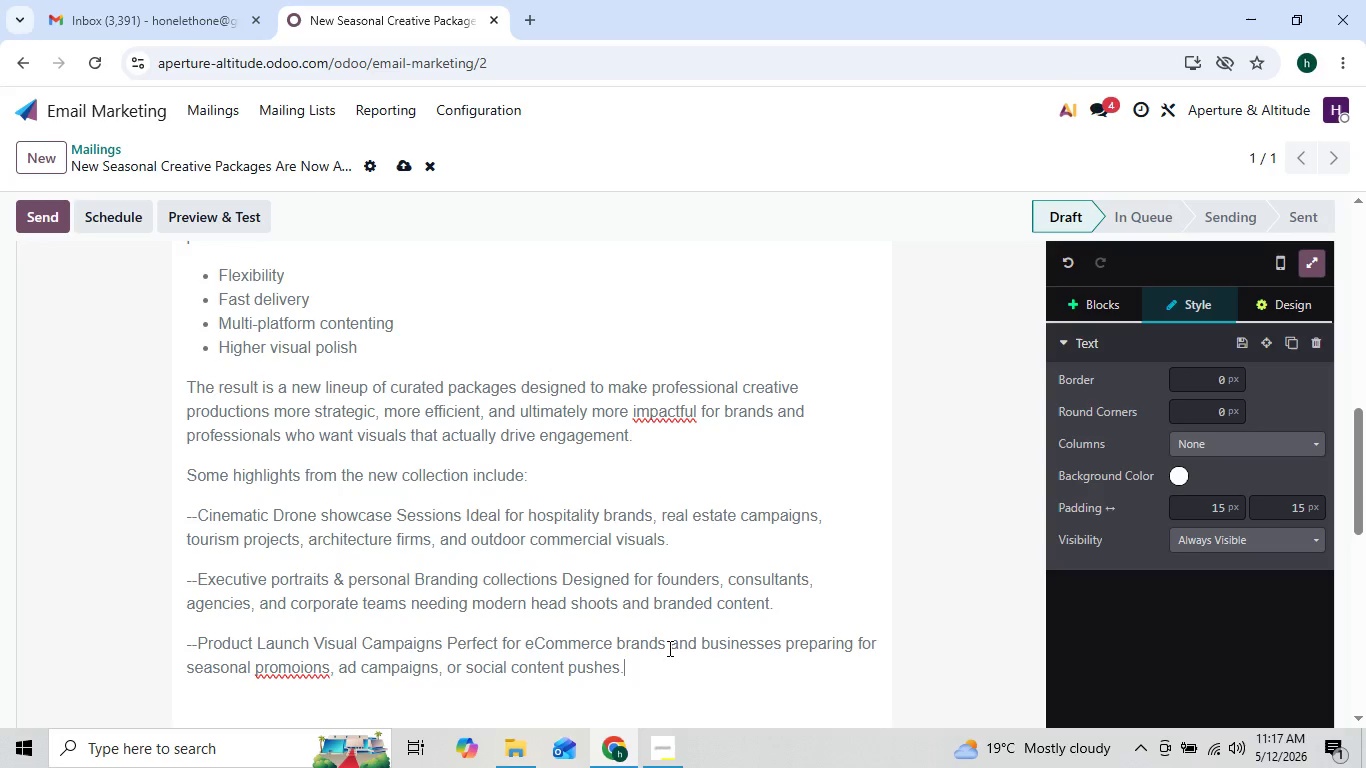 
key(Enter)
 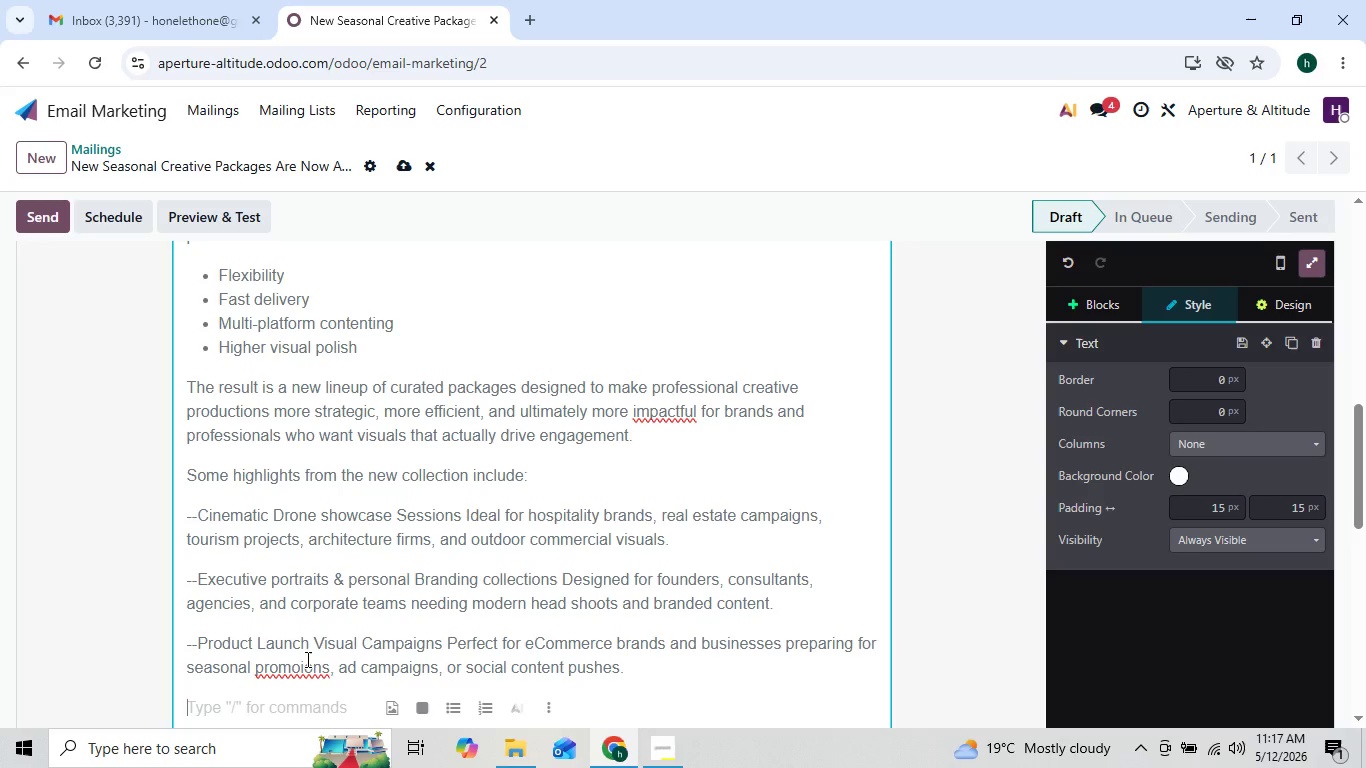 
left_click([301, 661])
 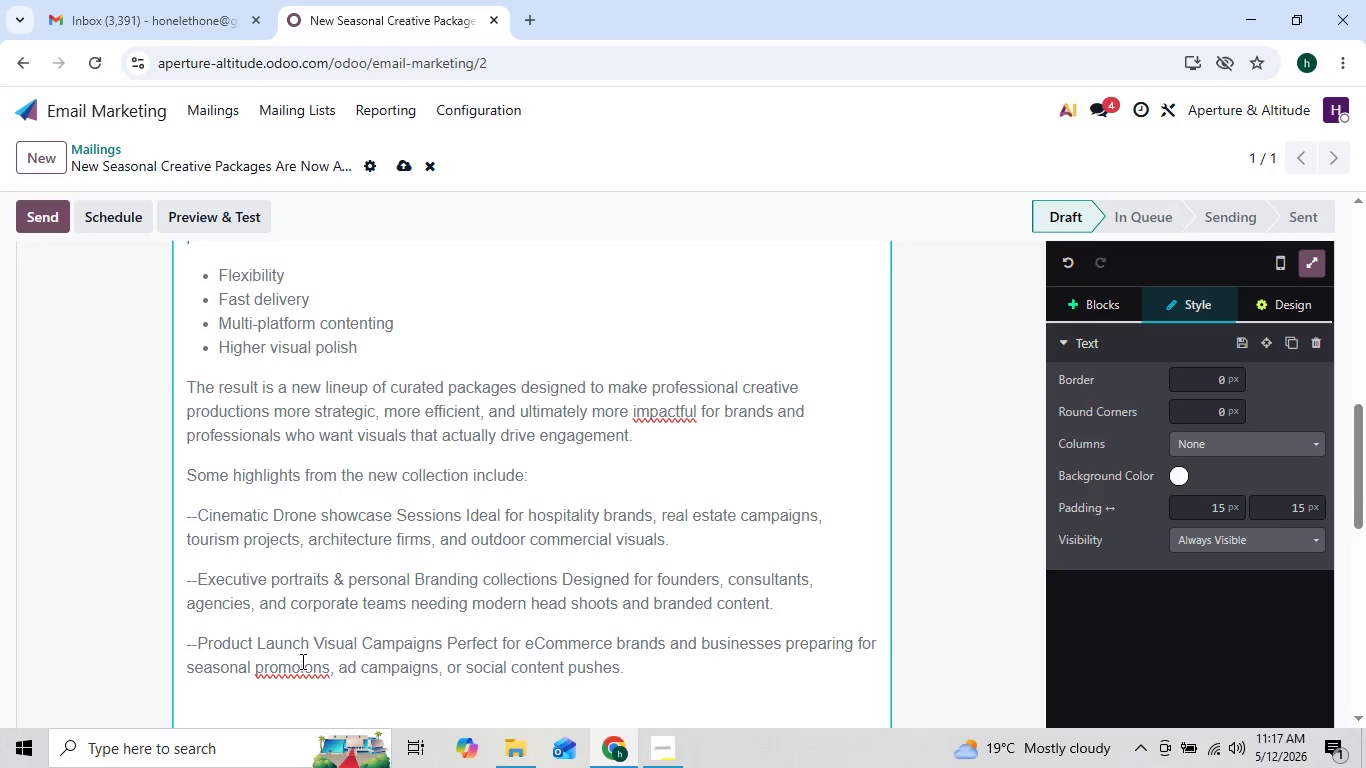 
key(T)
 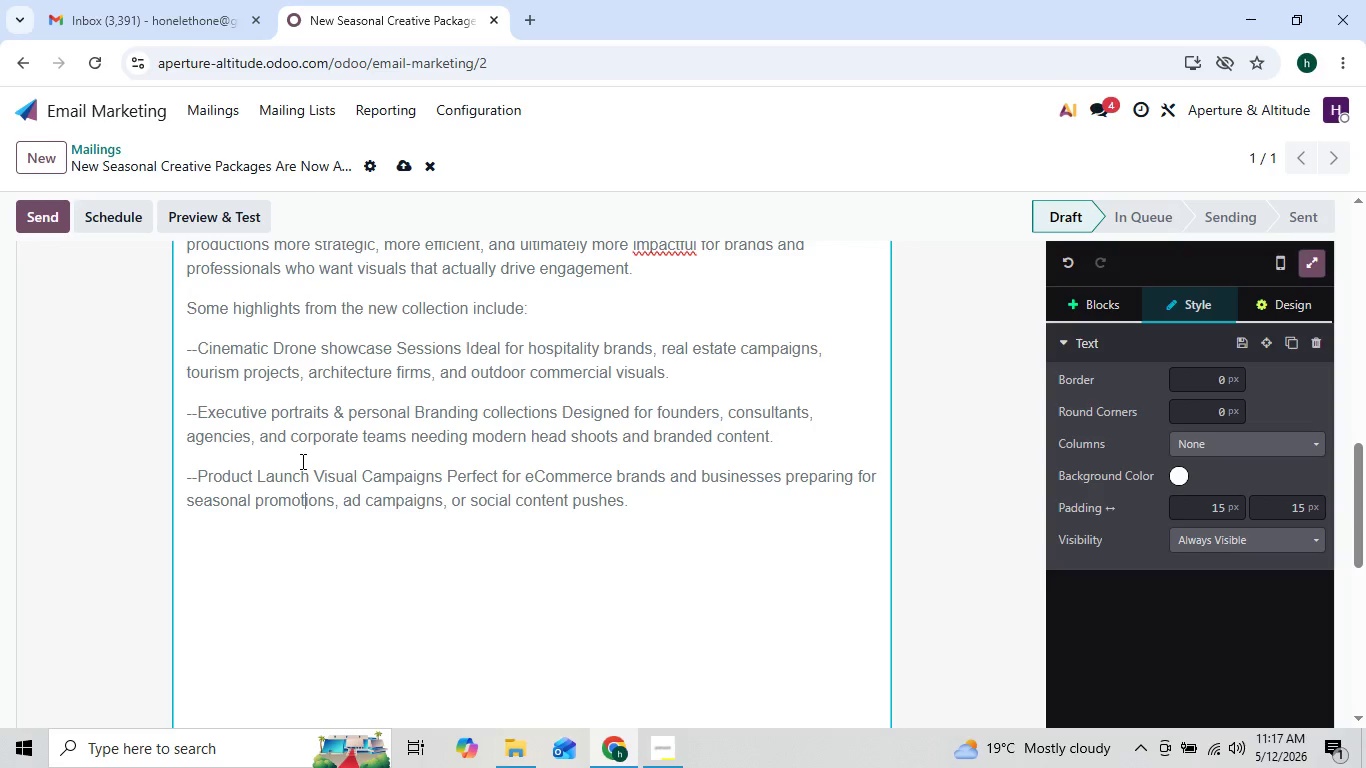 
left_click([218, 532])
 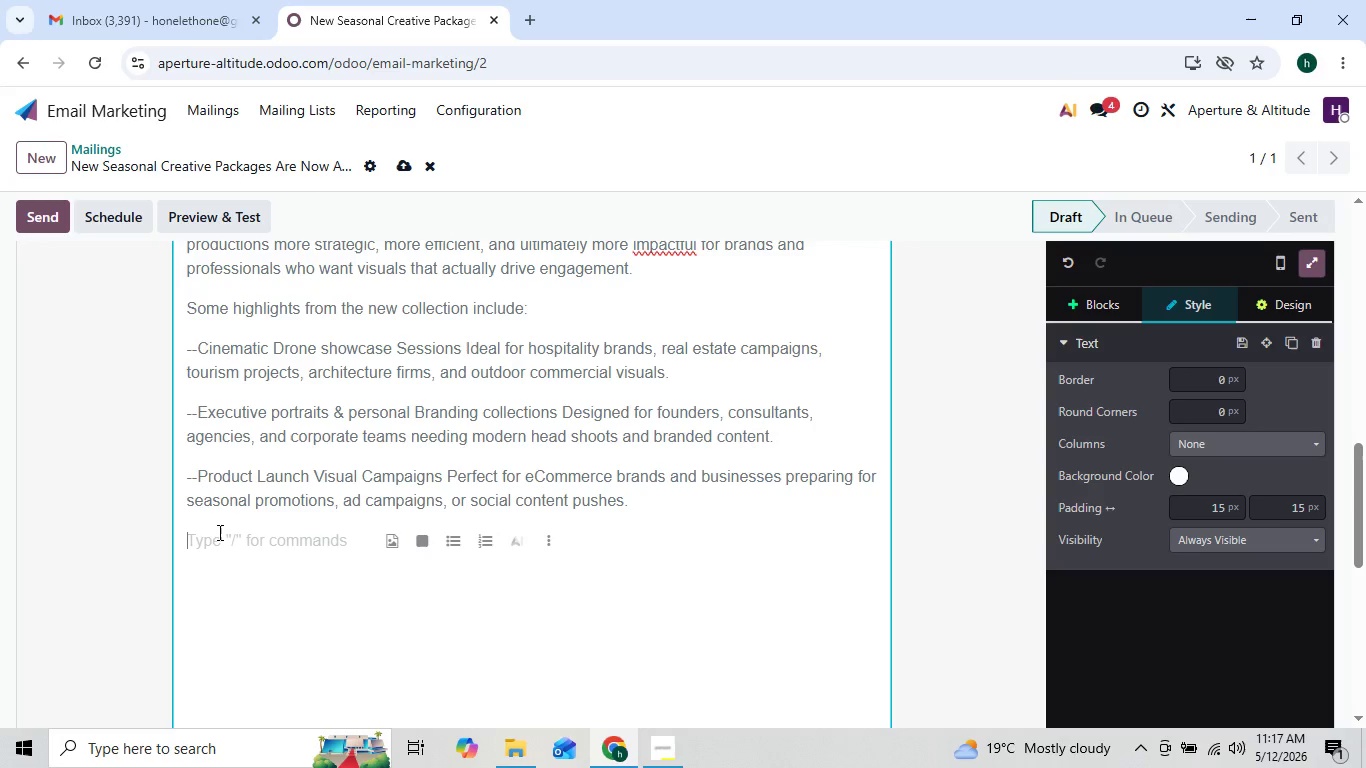 
type(--Hybrid photo=)
key(Backspace)
type(+ )
key(Backspace)
type(Video)
 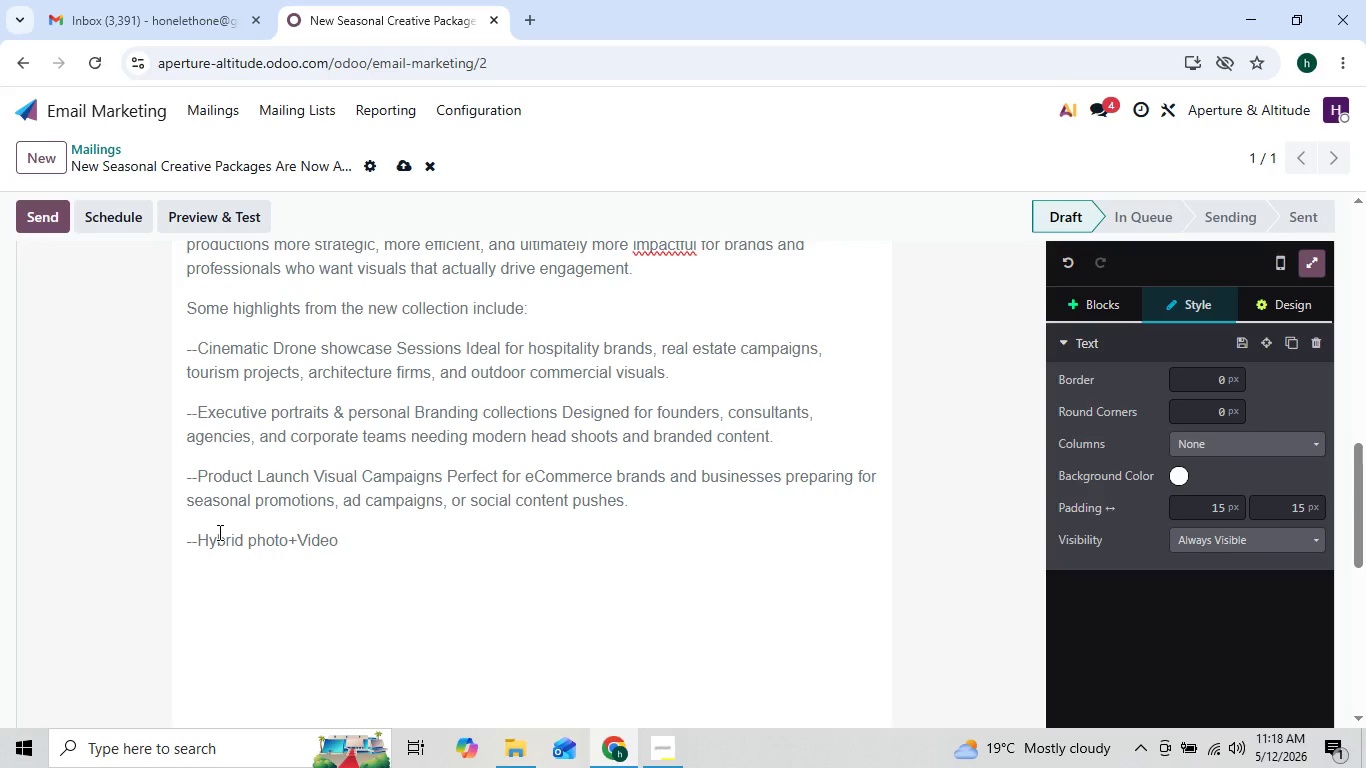 
hold_key(key=ArrowLeft, duration=0.67)
 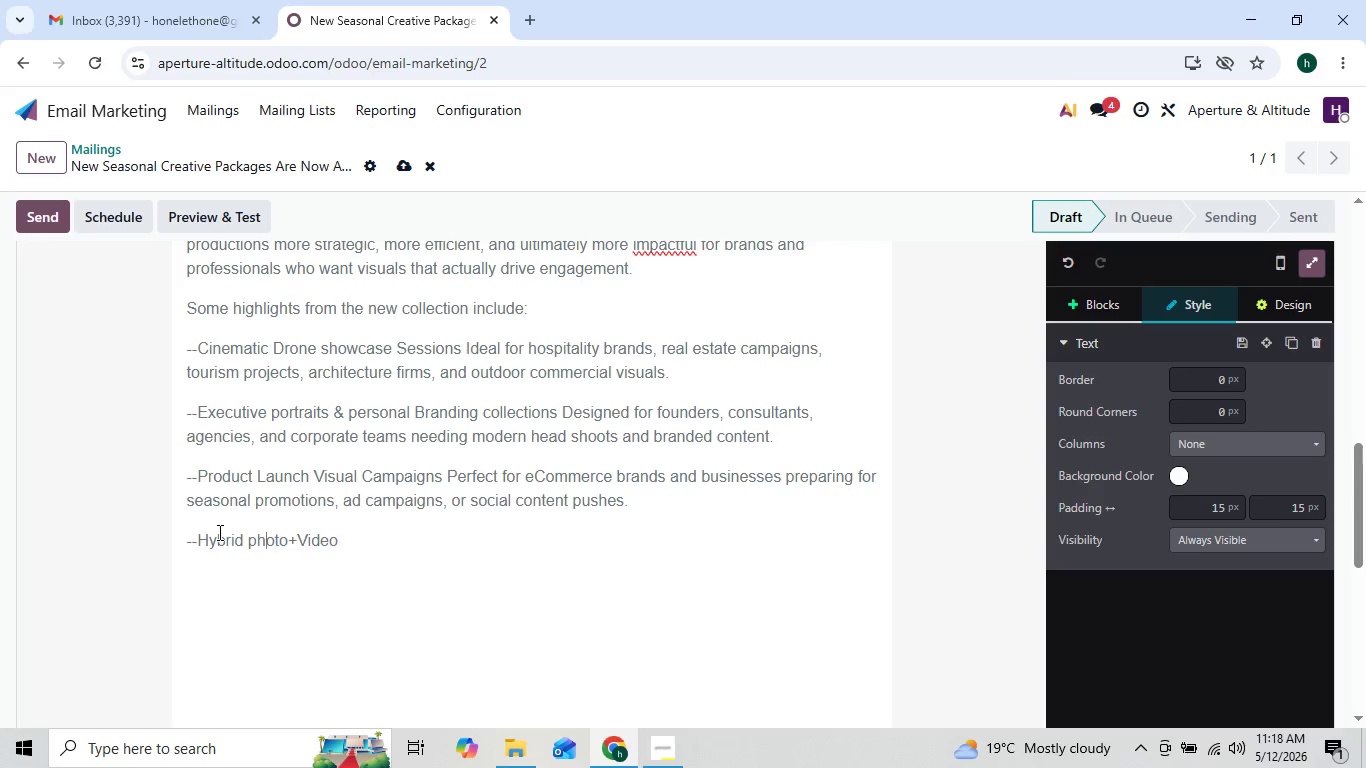 
key(ArrowLeft)
 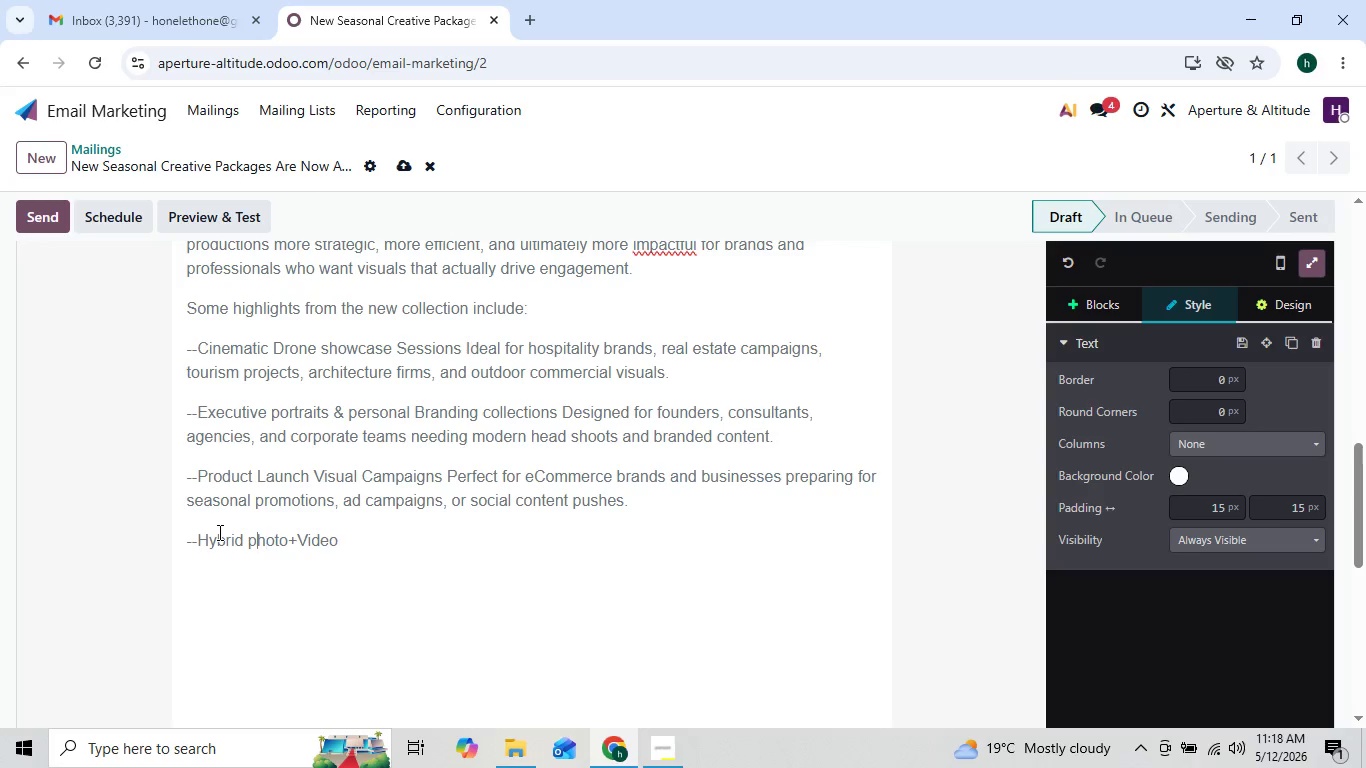 
key(ArrowLeft)
 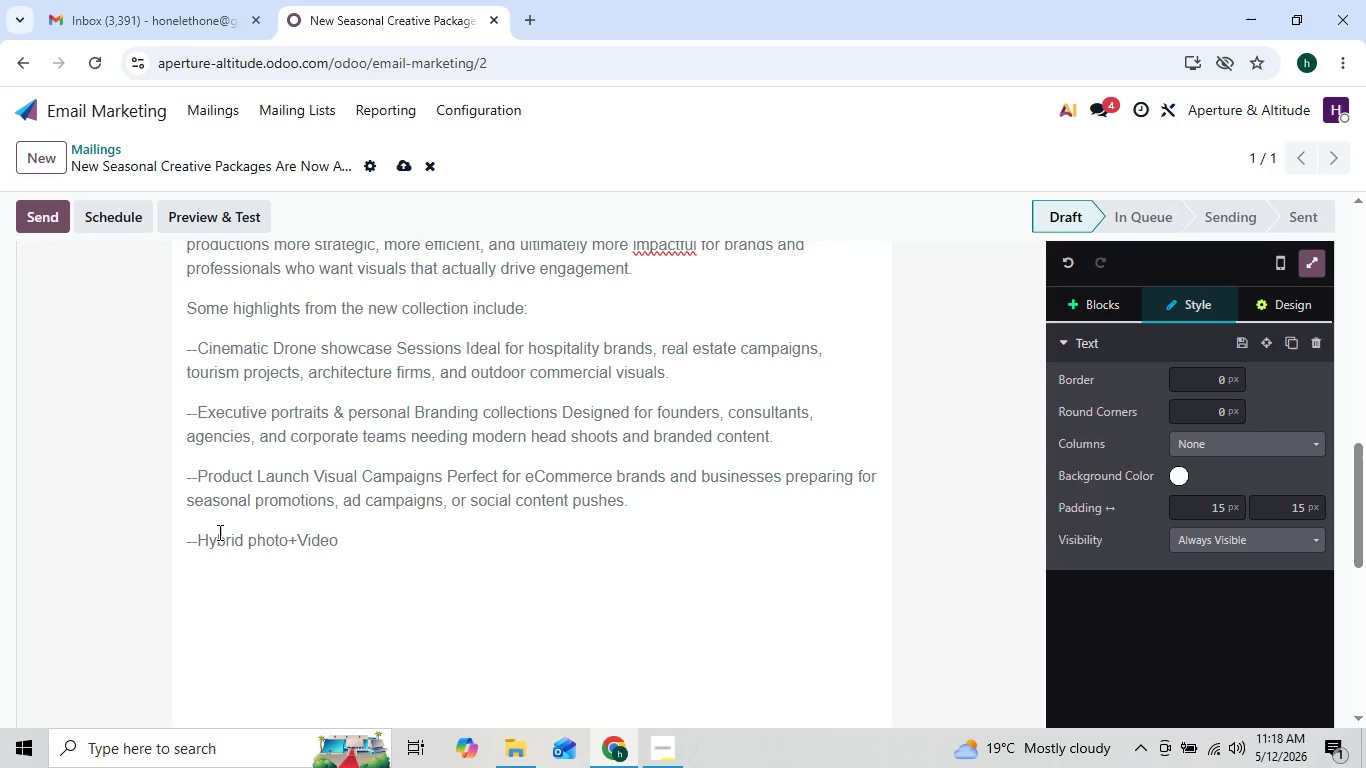 
key(Backspace)
 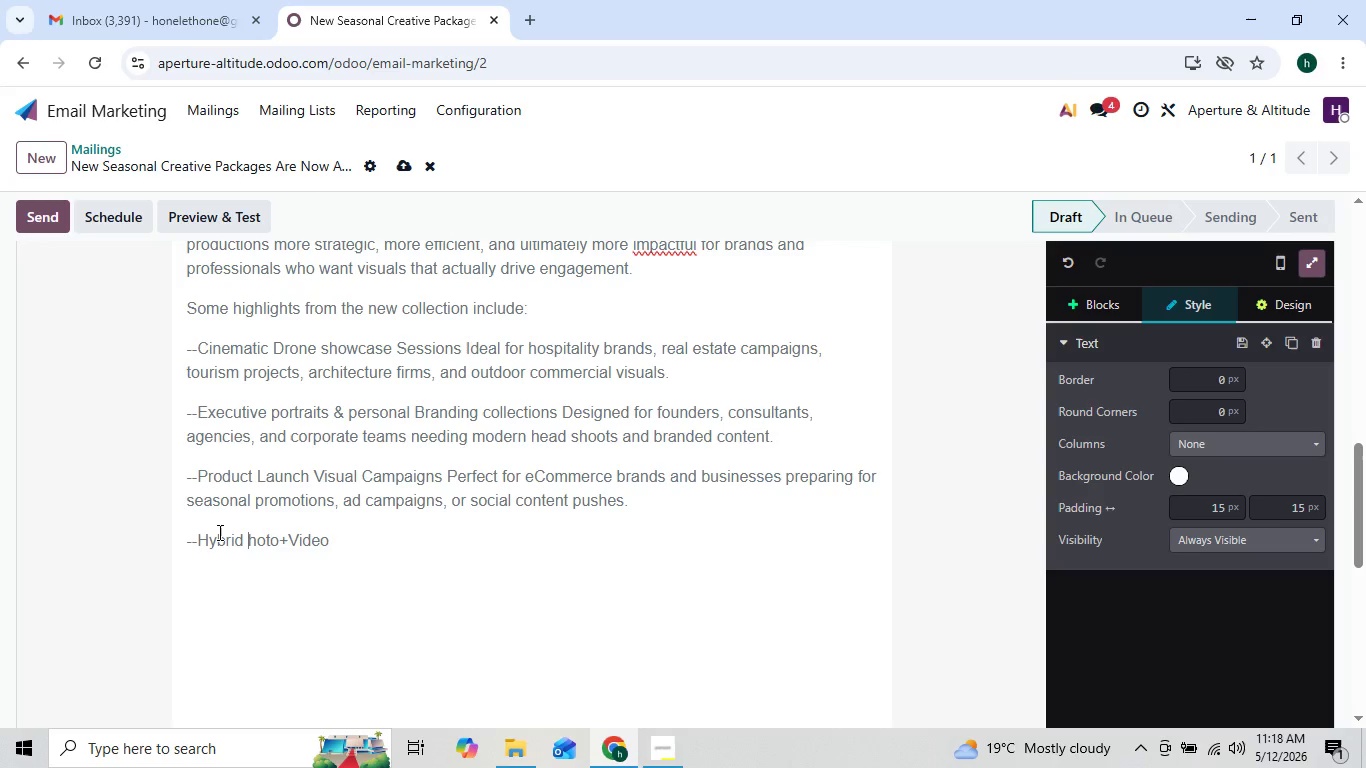 
key(Shift+P)
 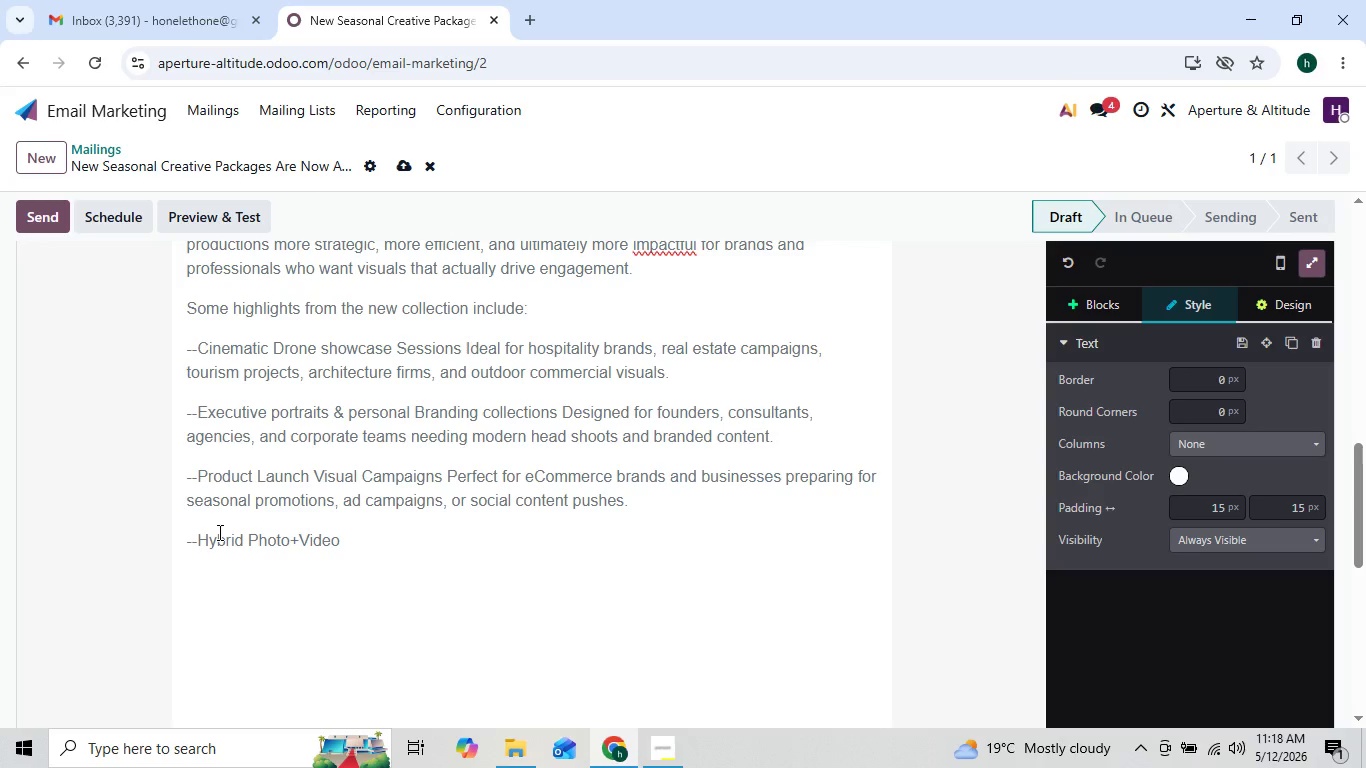 
hold_key(key=ArrowRight, duration=0.52)
 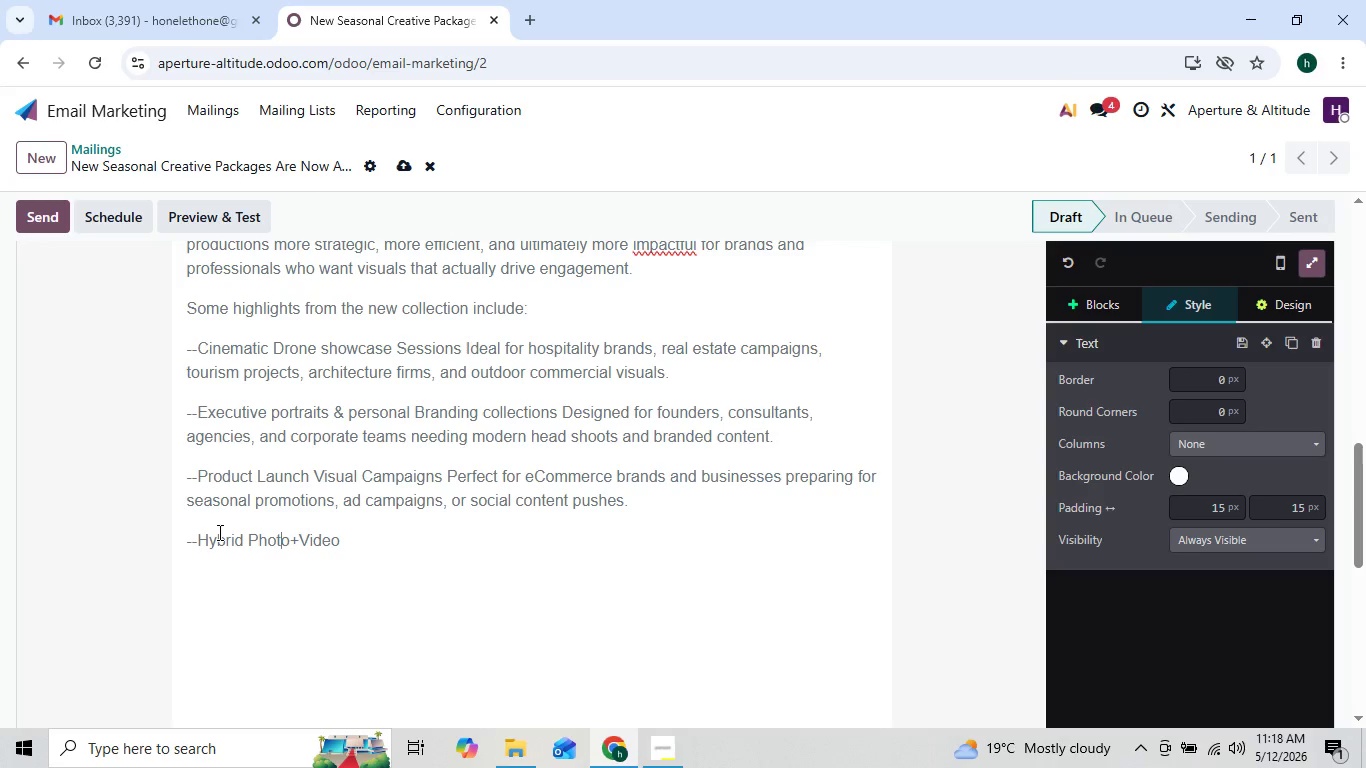 
key(ArrowRight)
 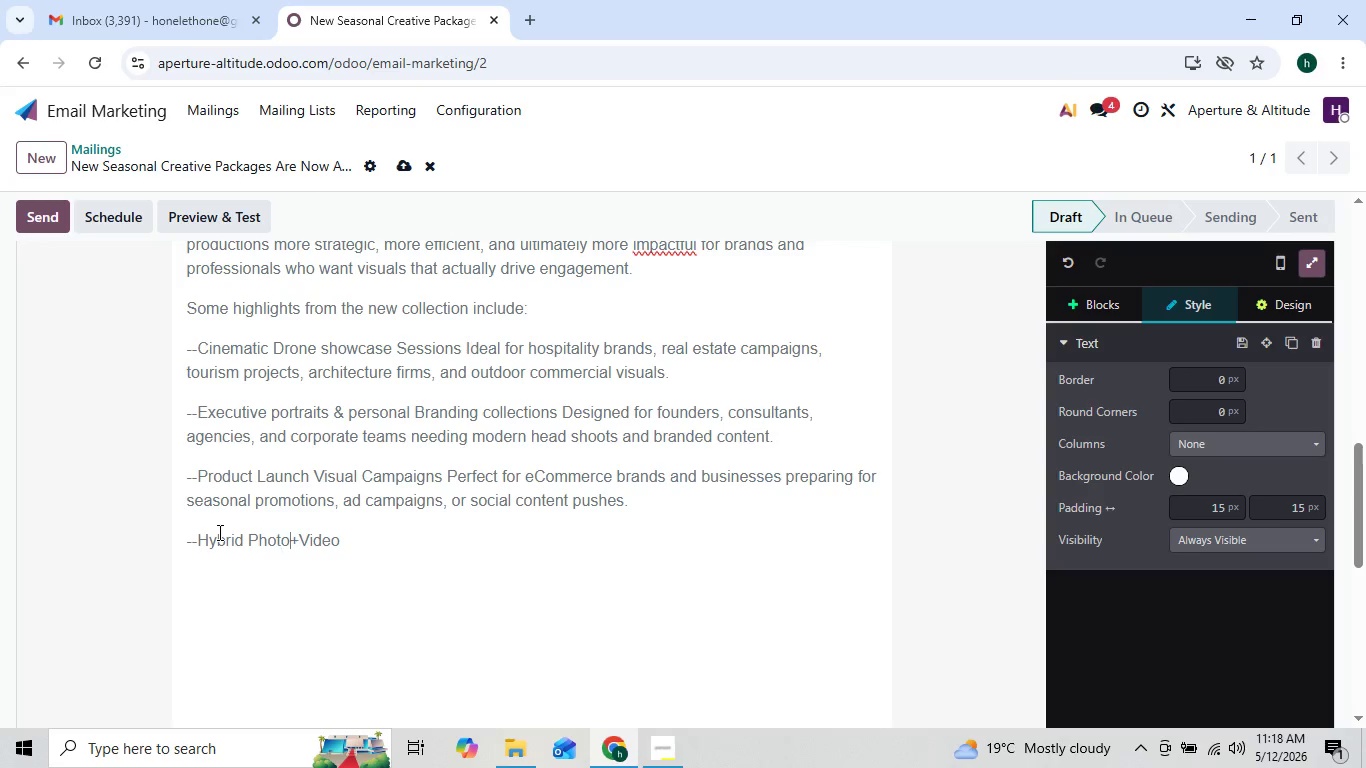 
key(ArrowRight)
 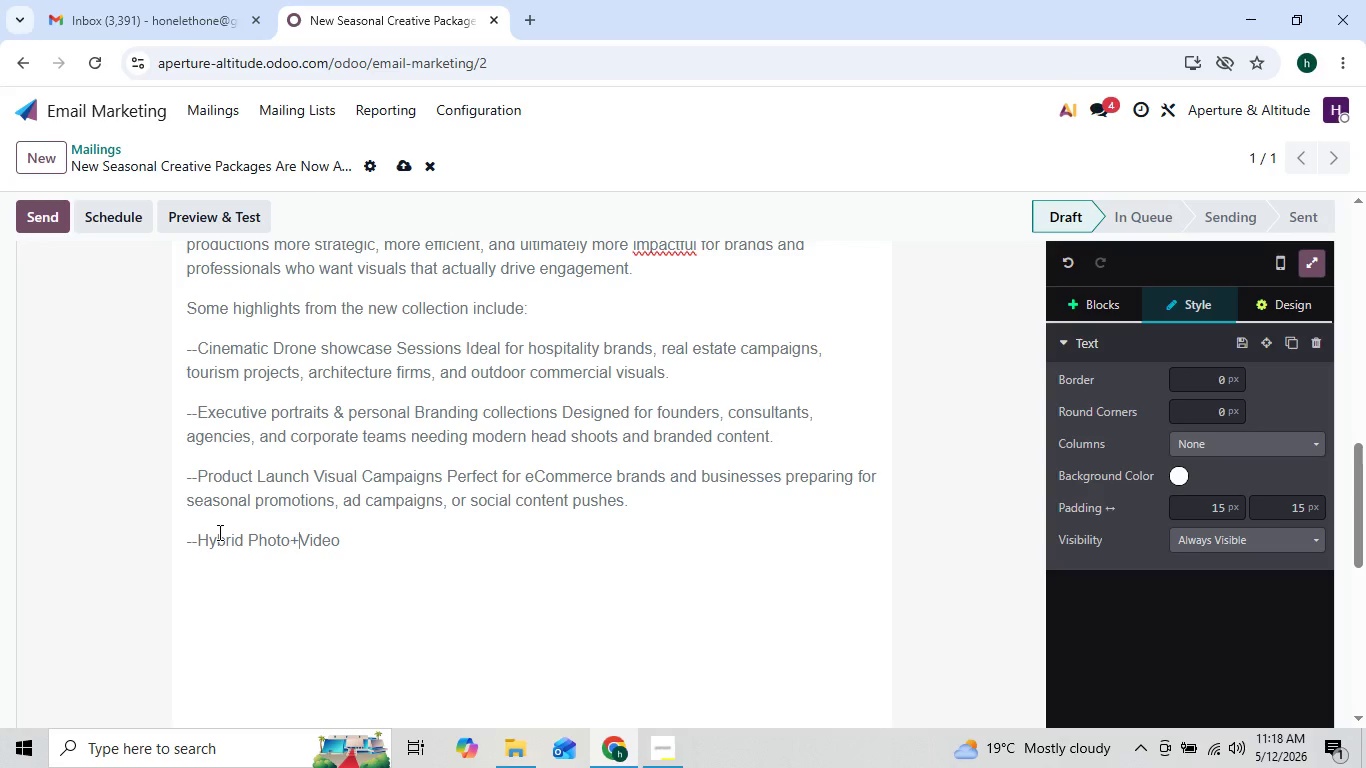 
key(ArrowRight)
 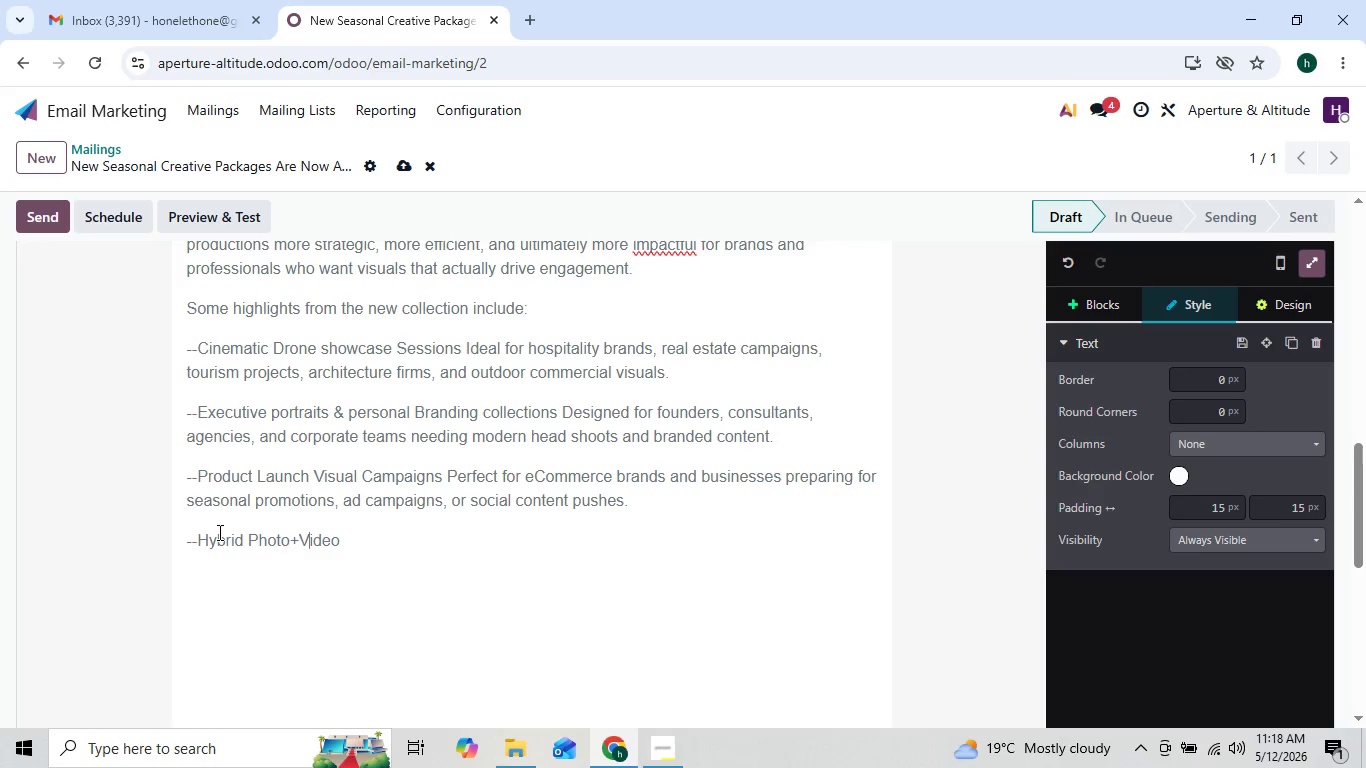 
key(ArrowRight)
 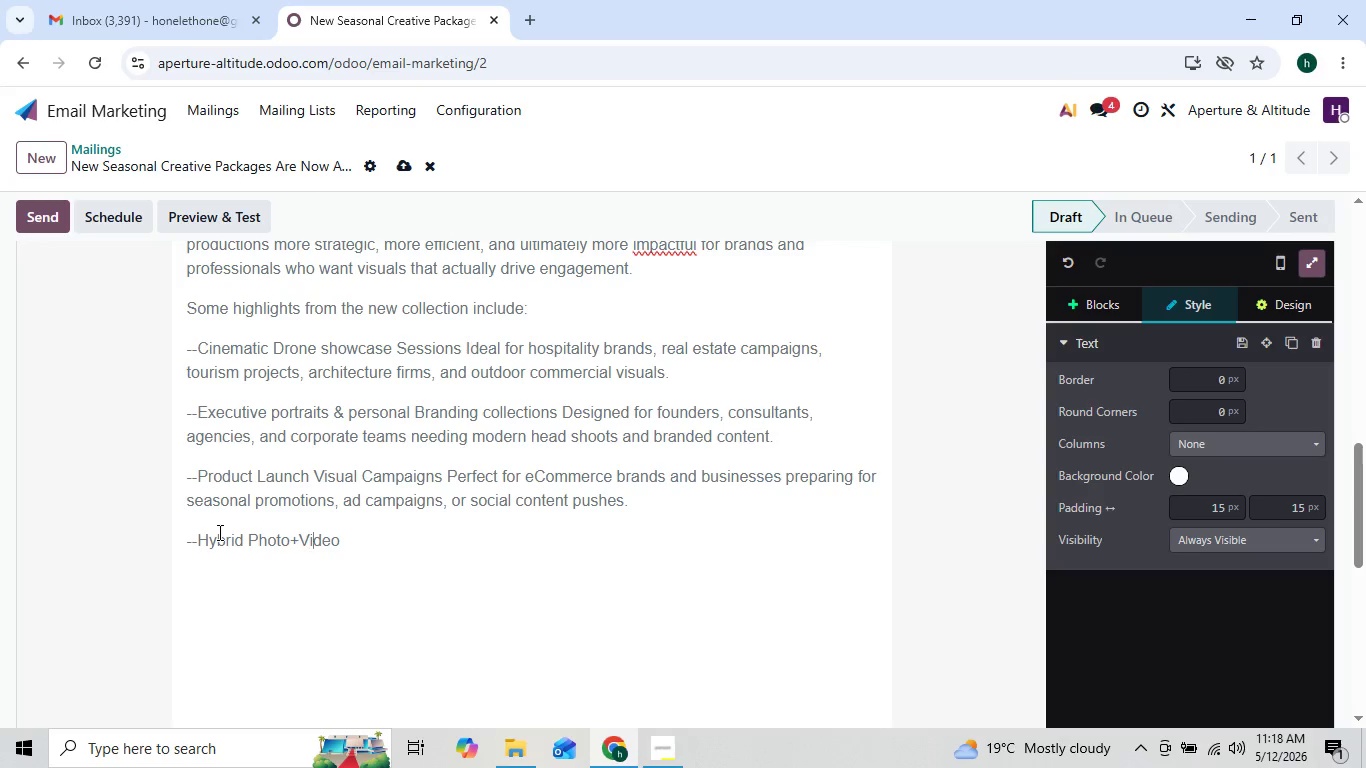 
key(ArrowRight)
 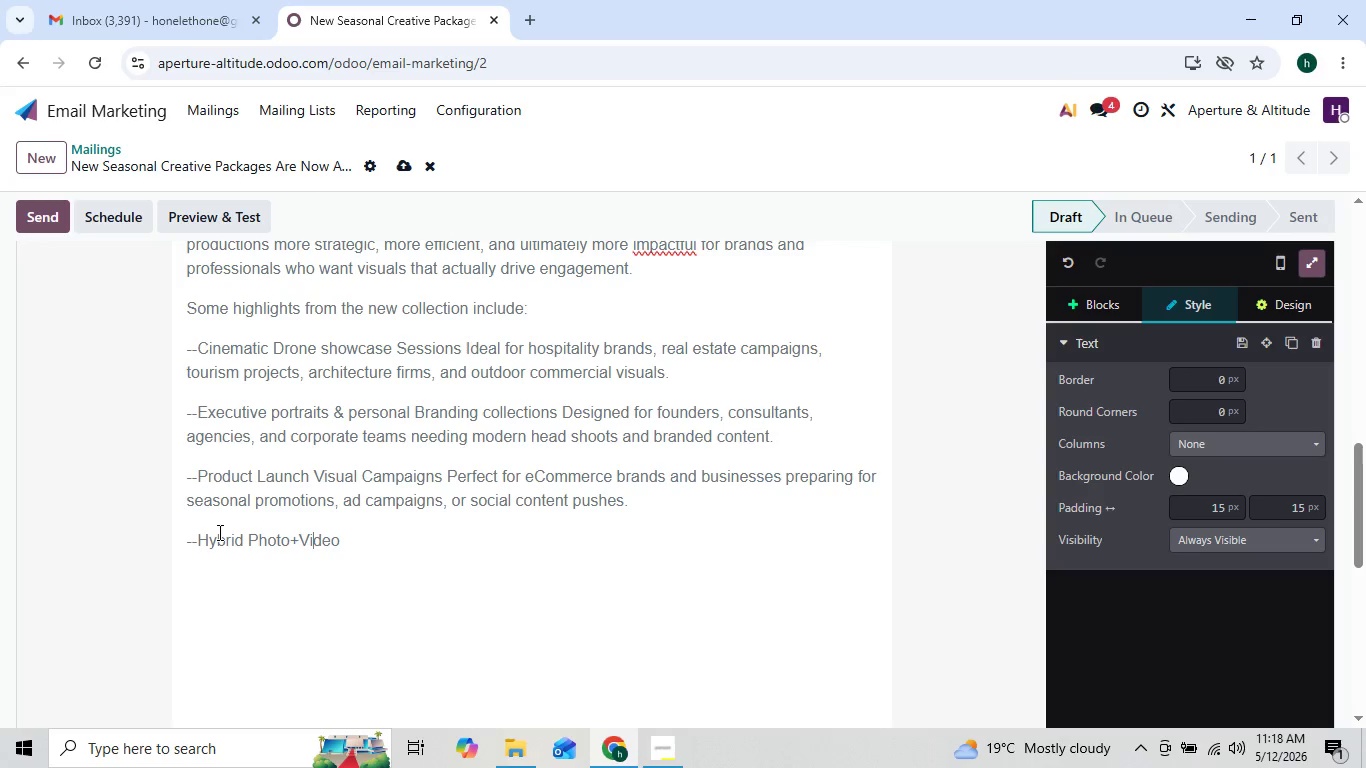 
key(ArrowRight)
 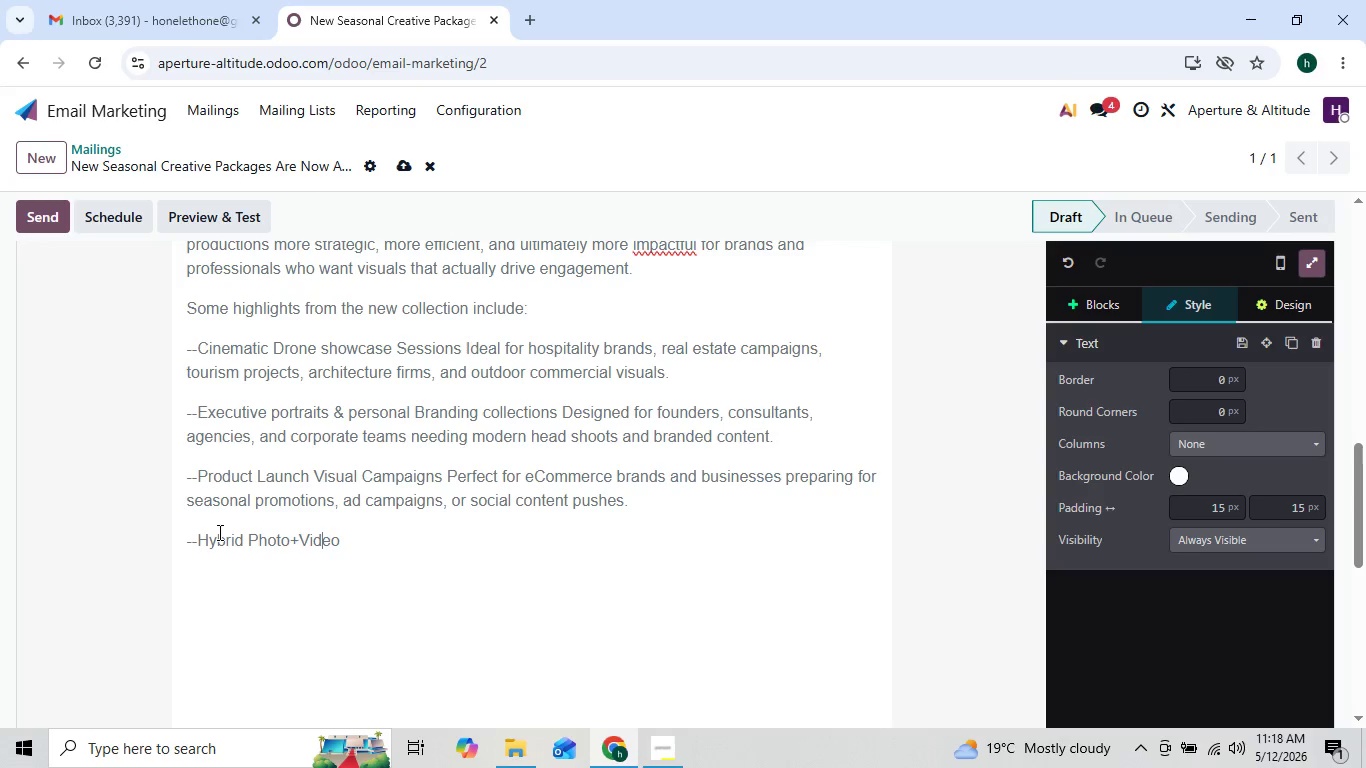 
key(ArrowRight)
 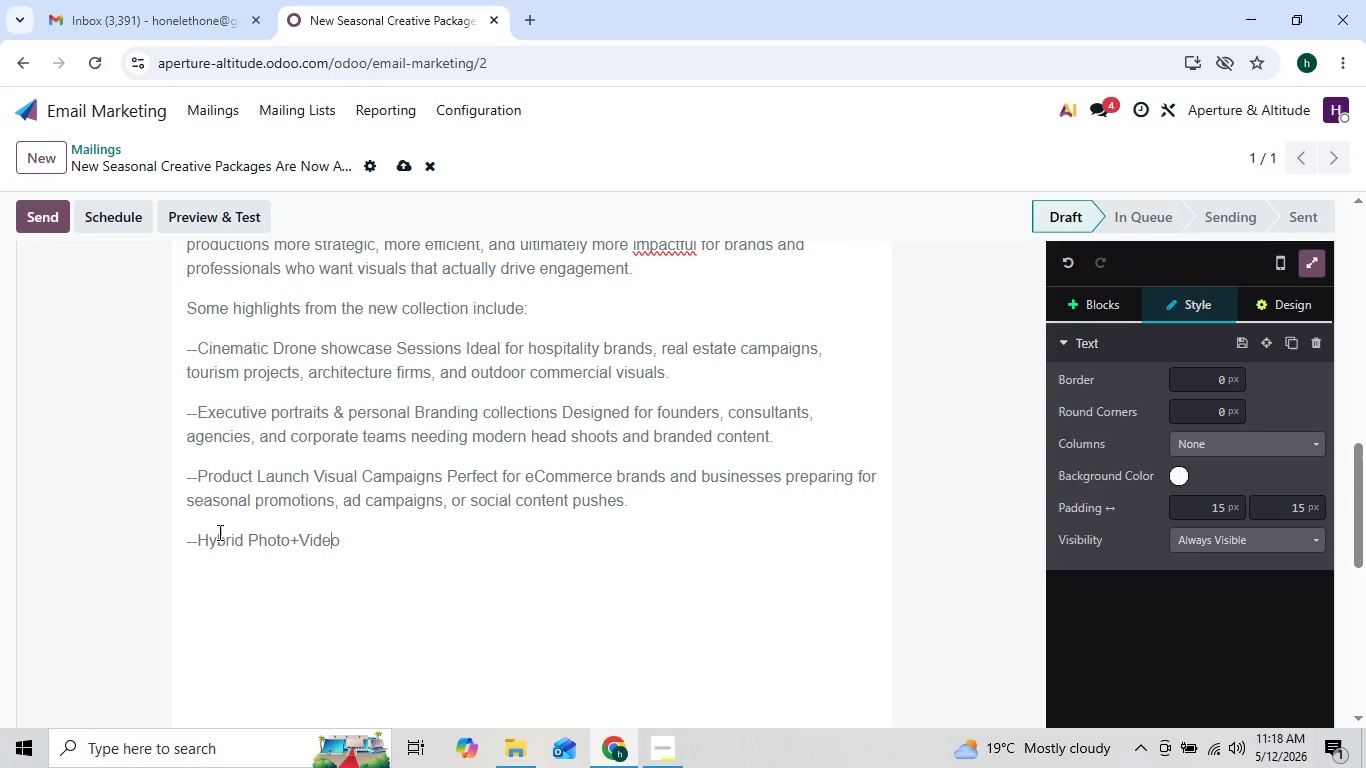 
key(ArrowRight)
 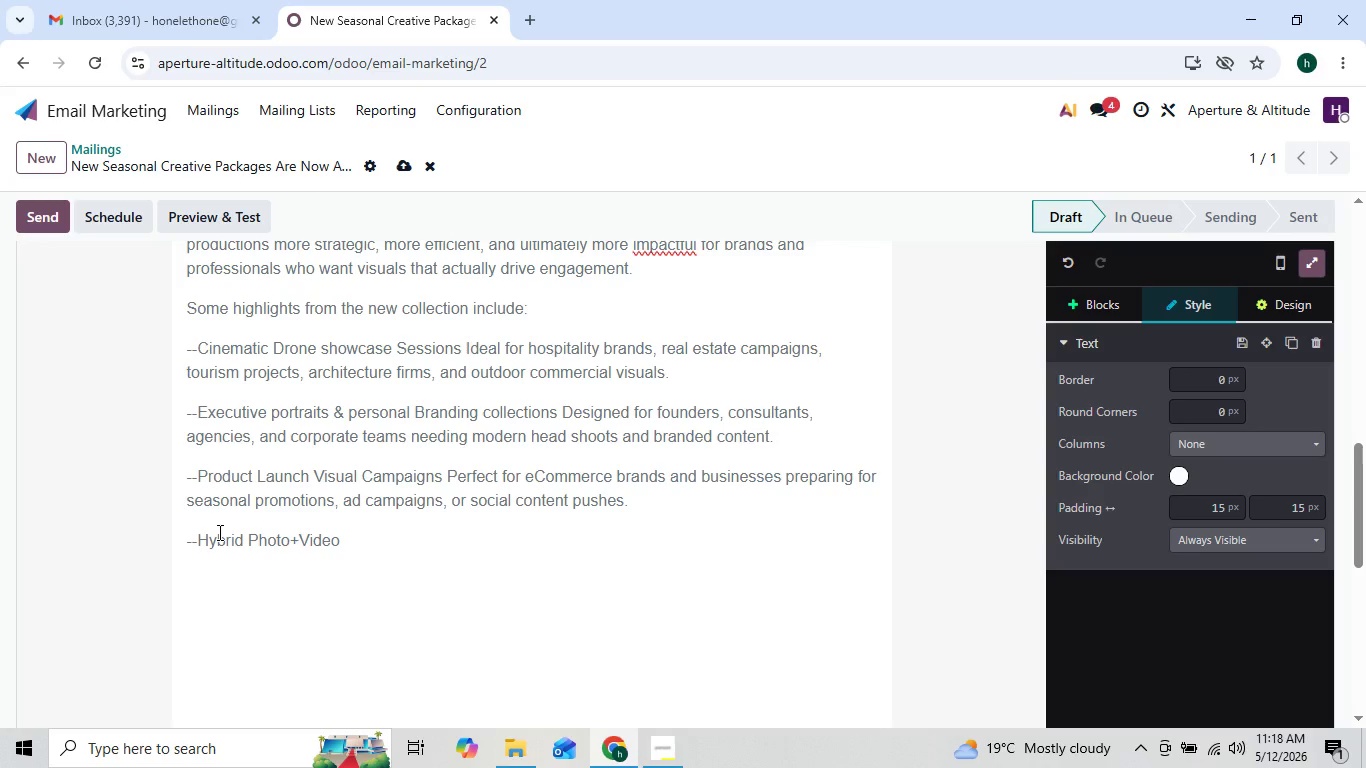 
type( p)
key(Backspace)
type(Packages One of our most requested additions this year - combinin)
 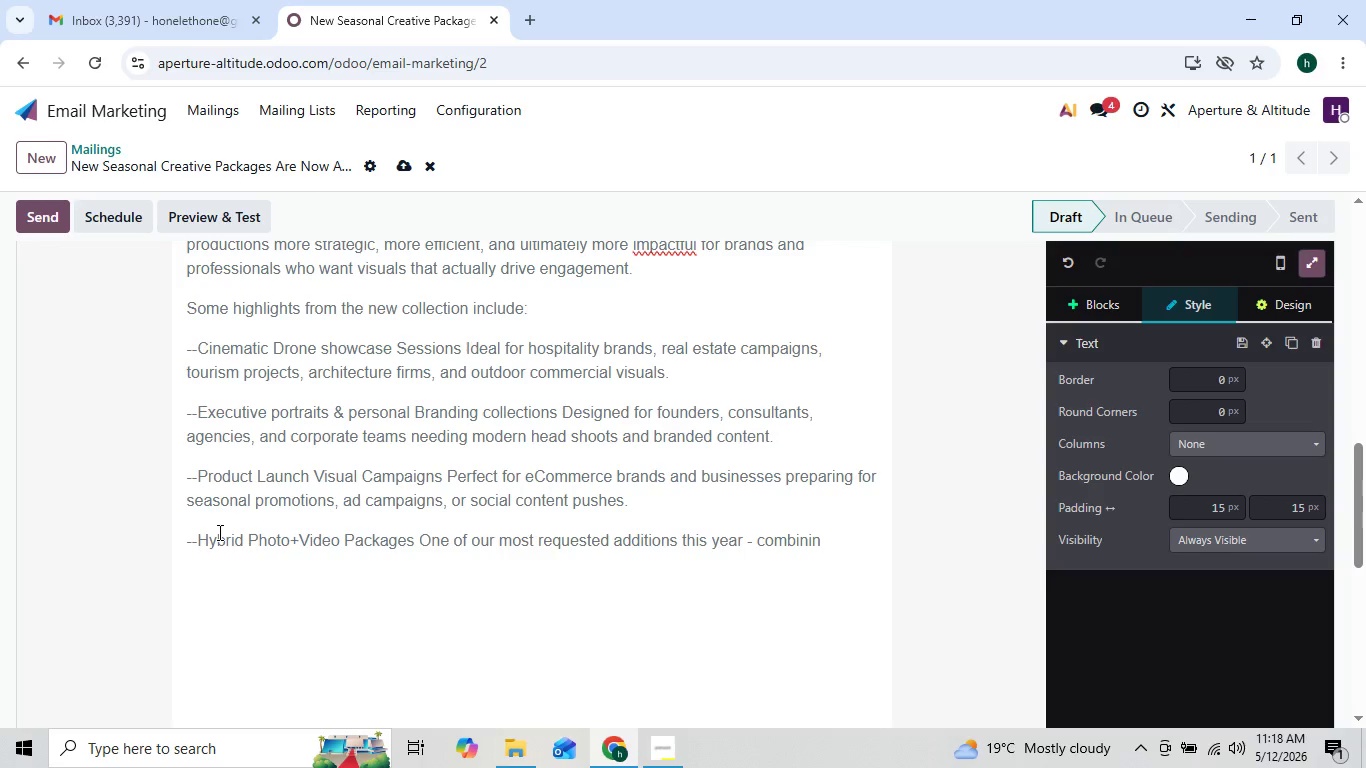 
key(G)
 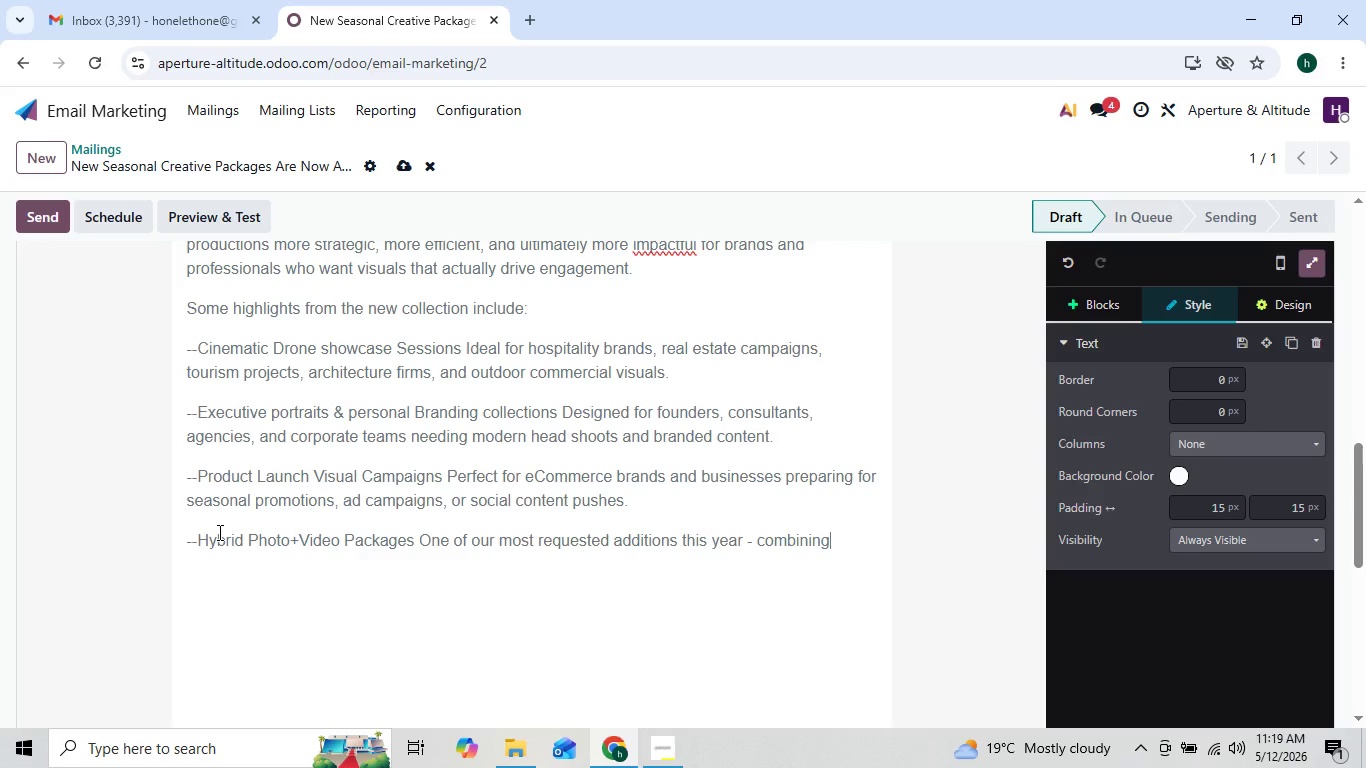 
key(ArrowLeft)
 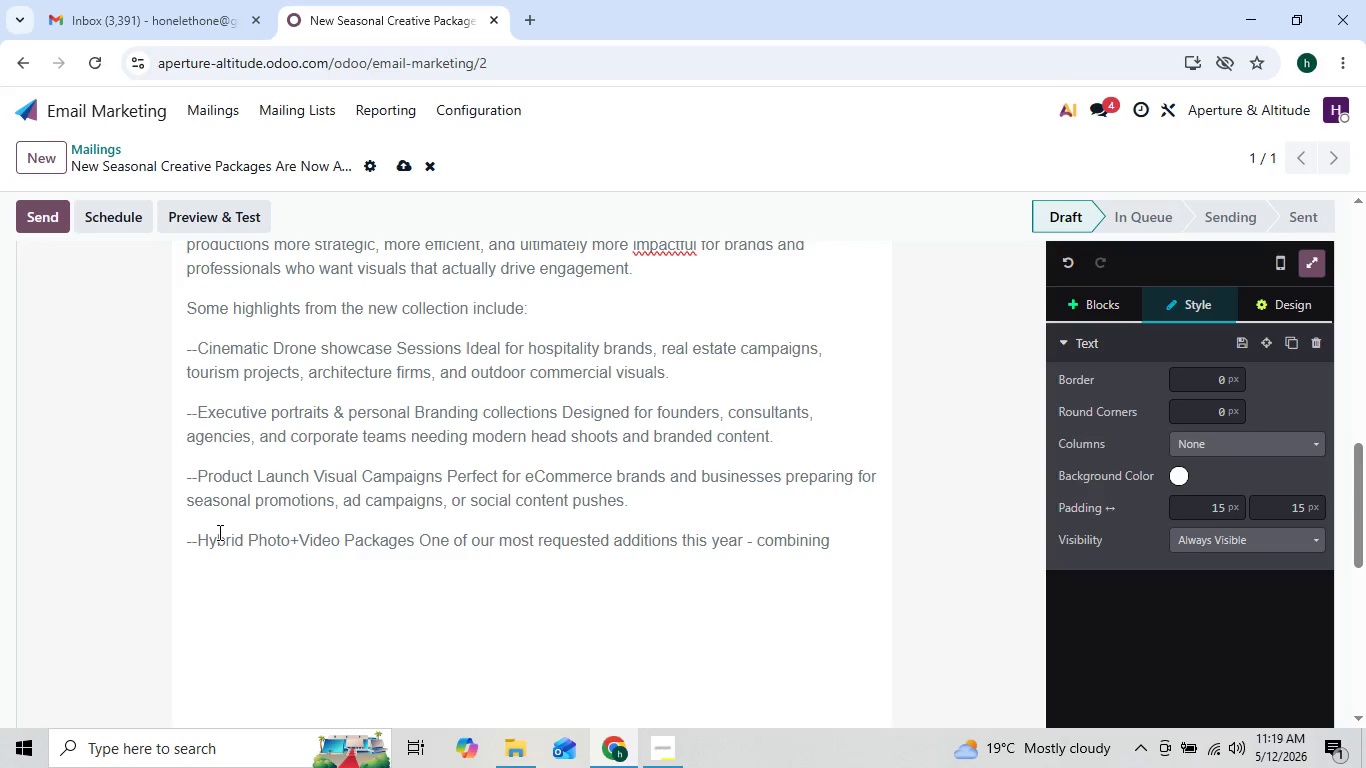 
key(ArrowRight)
 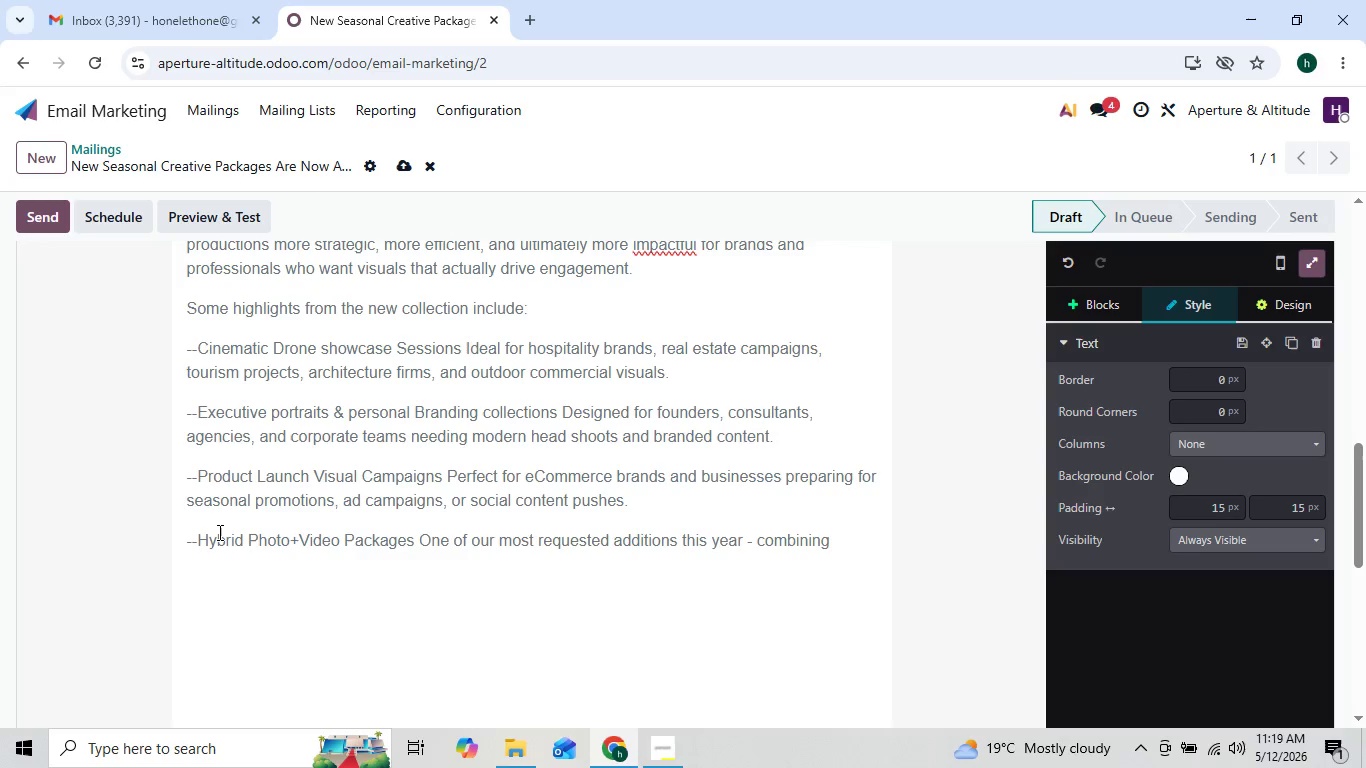 
type( photography, cinematic video )
key(Backspace)
type(, and shor-form social clips)
 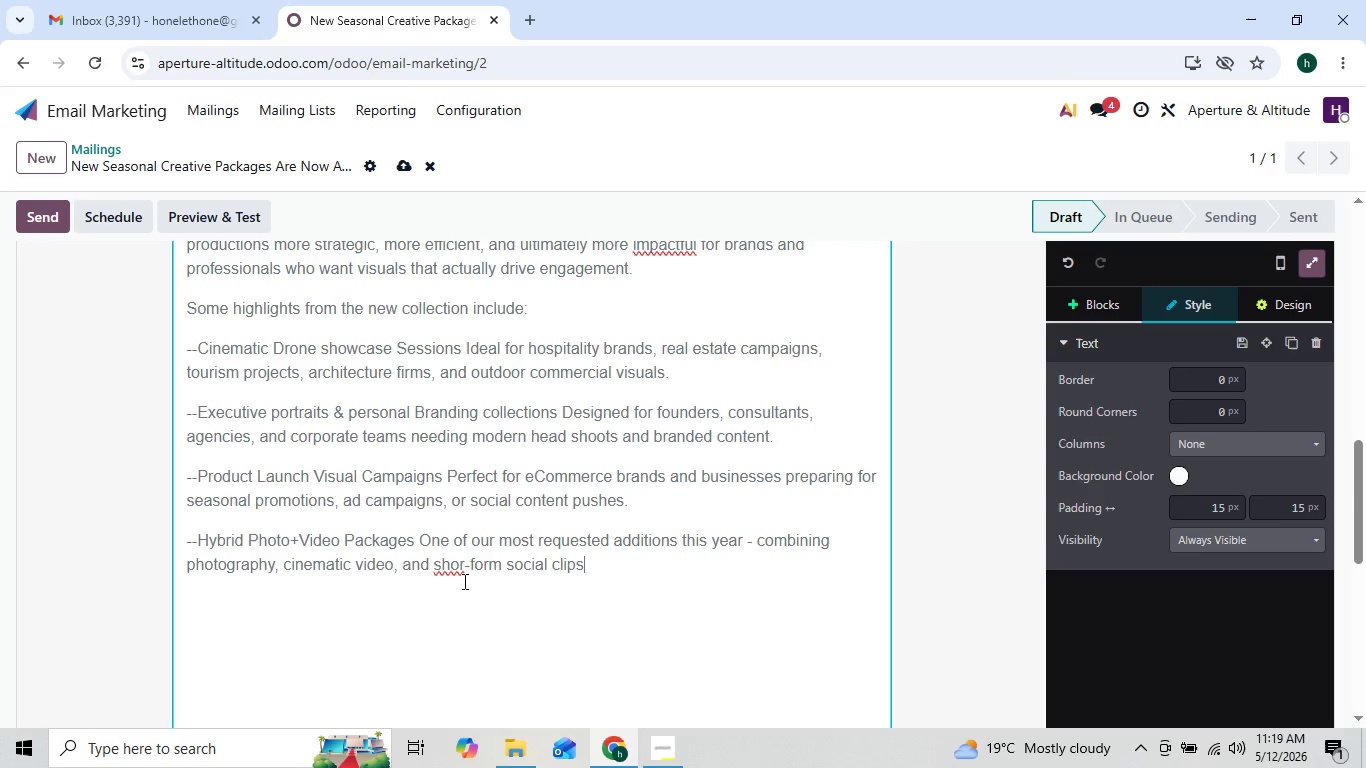 
left_click([462, 563])
 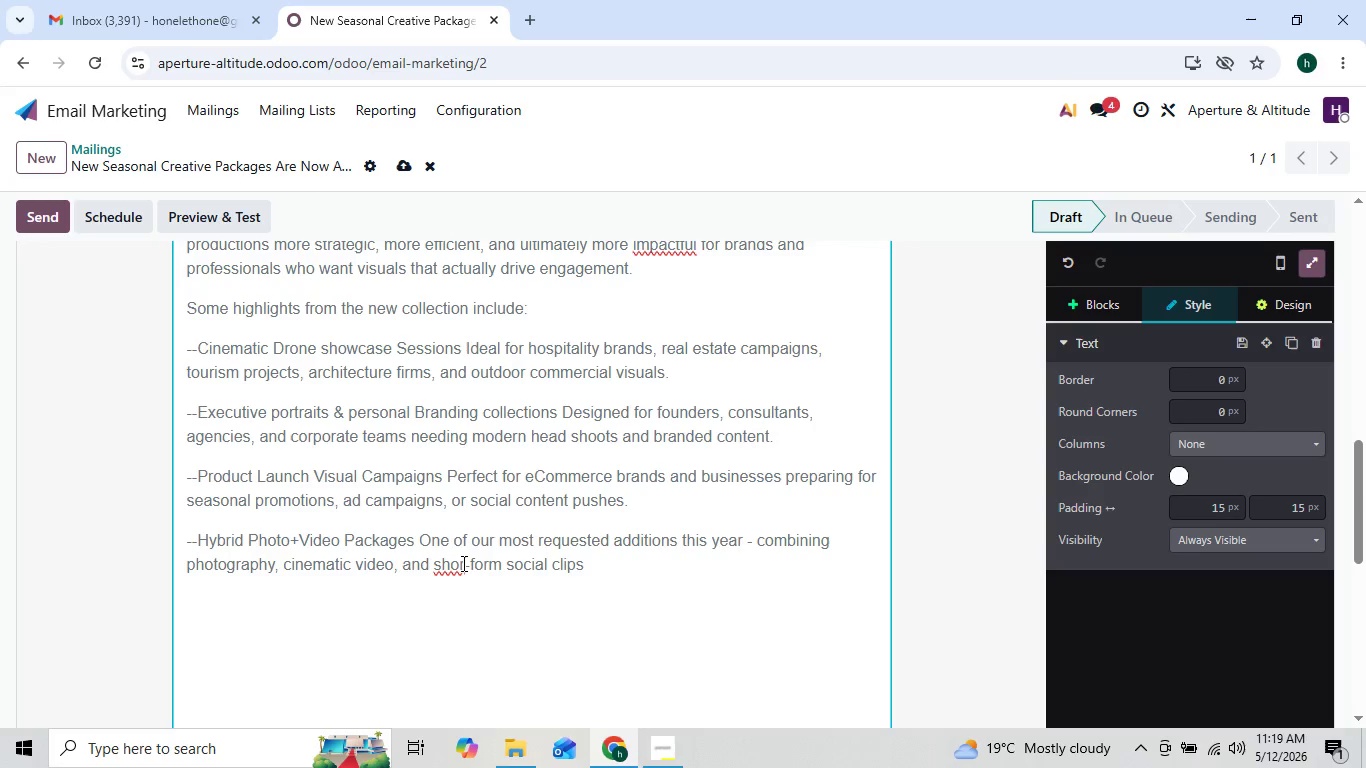 
key(T)
 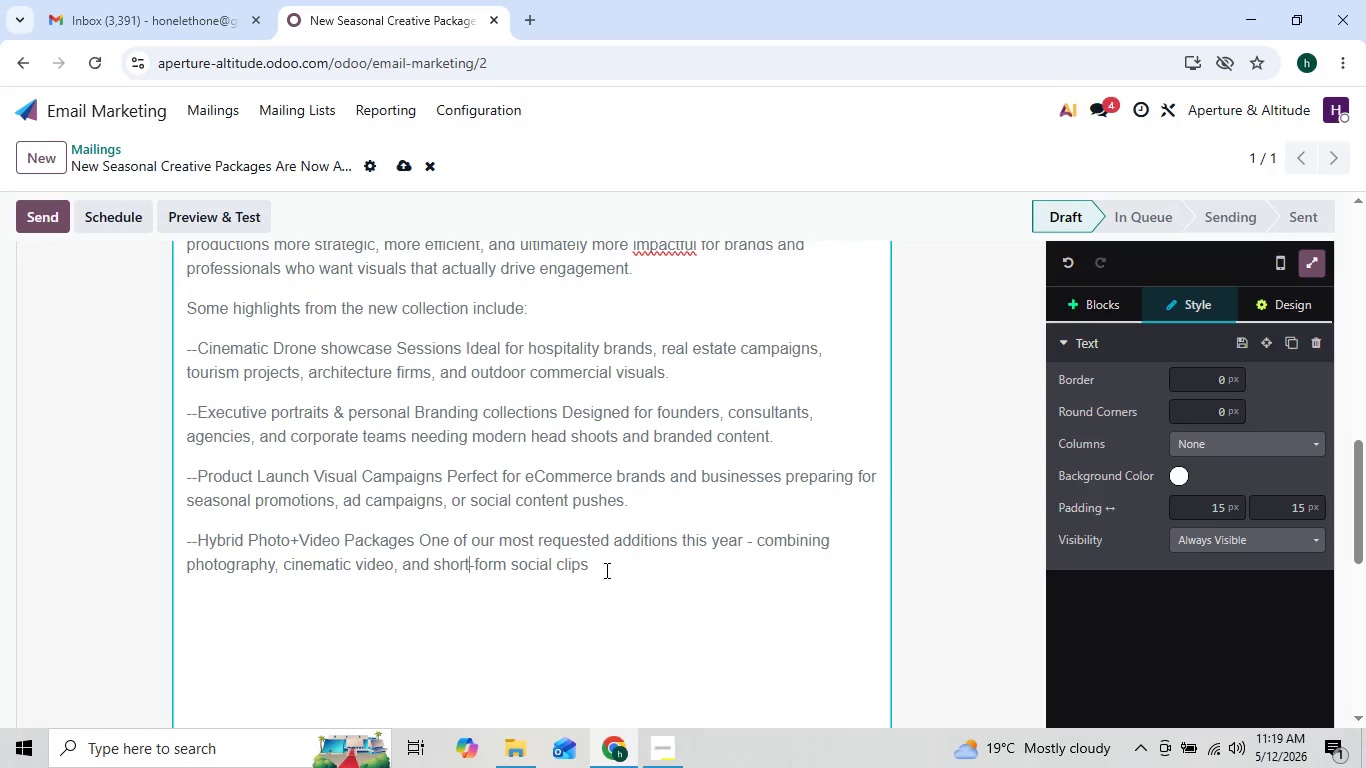 
left_click([599, 555])
 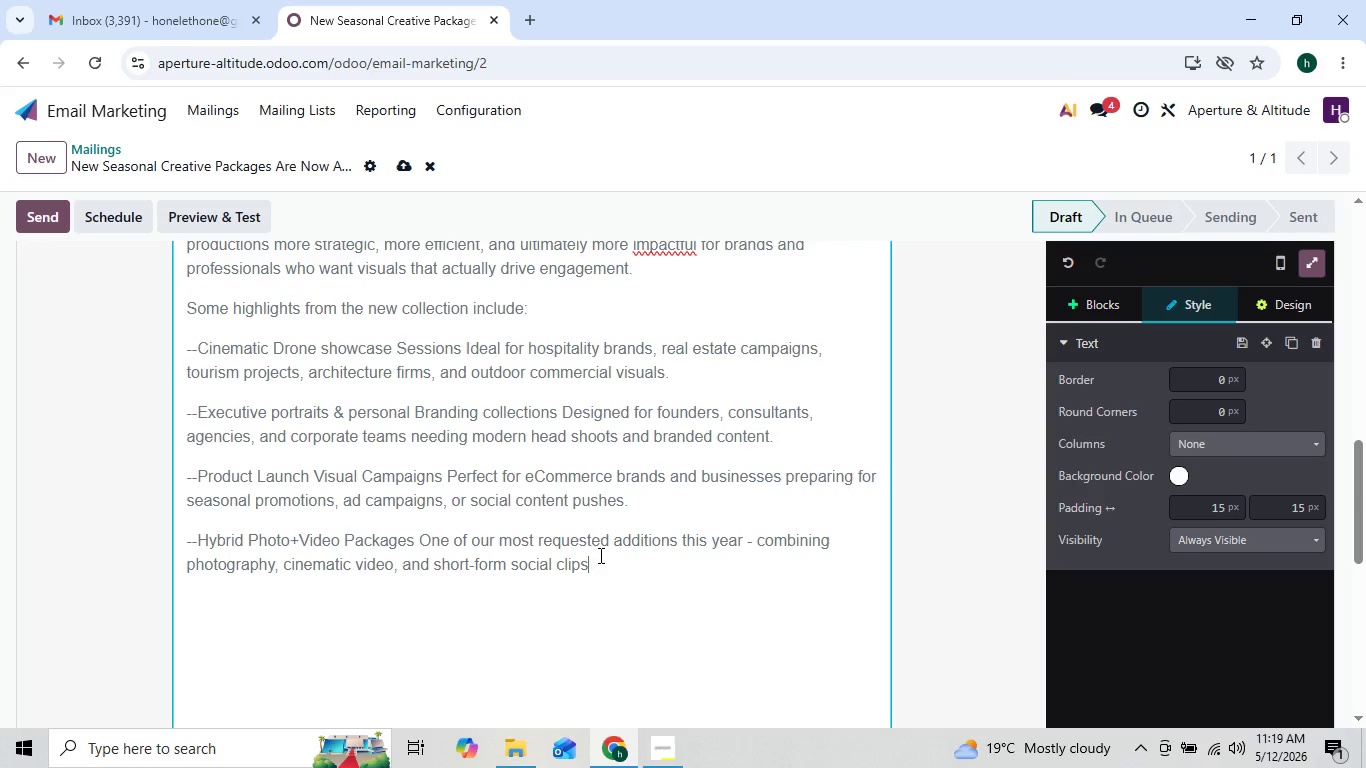 
key(ArrowLeft)
 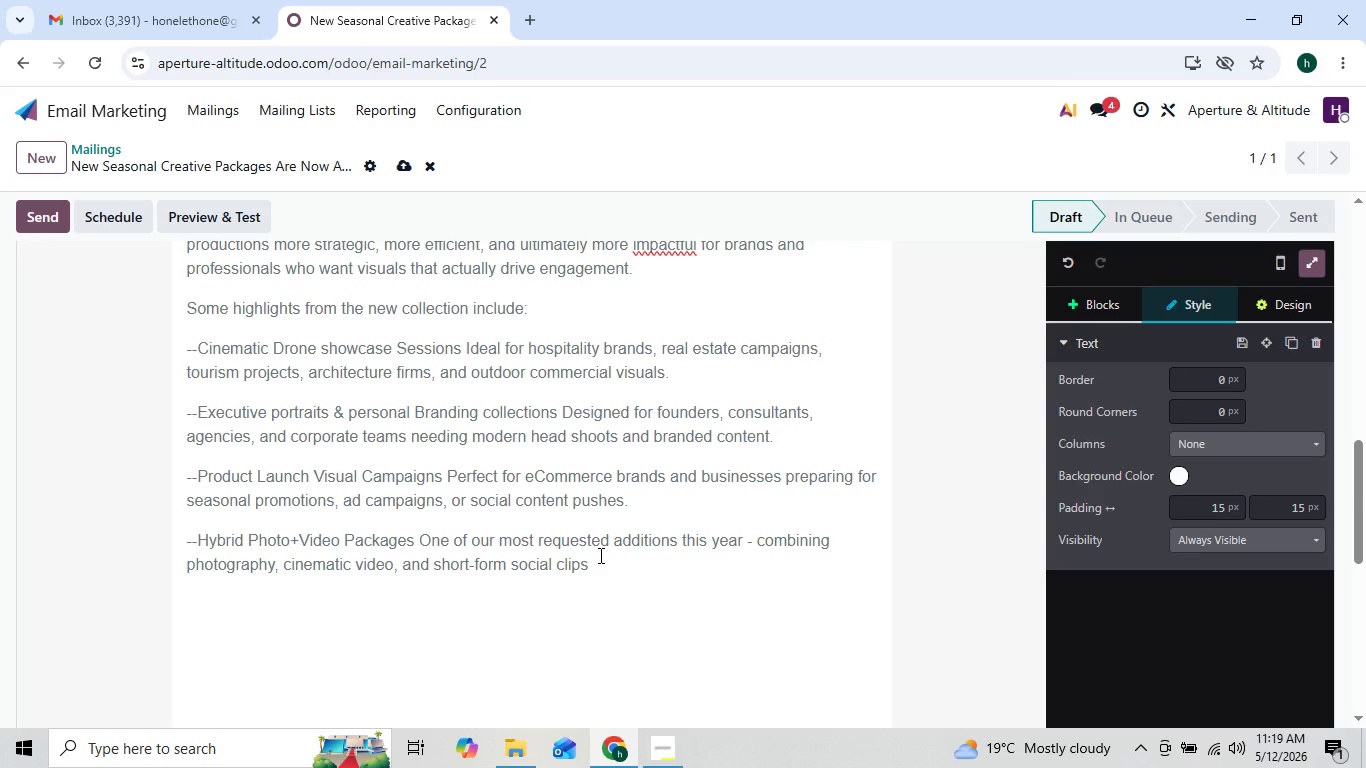 
key(ArrowRight)
 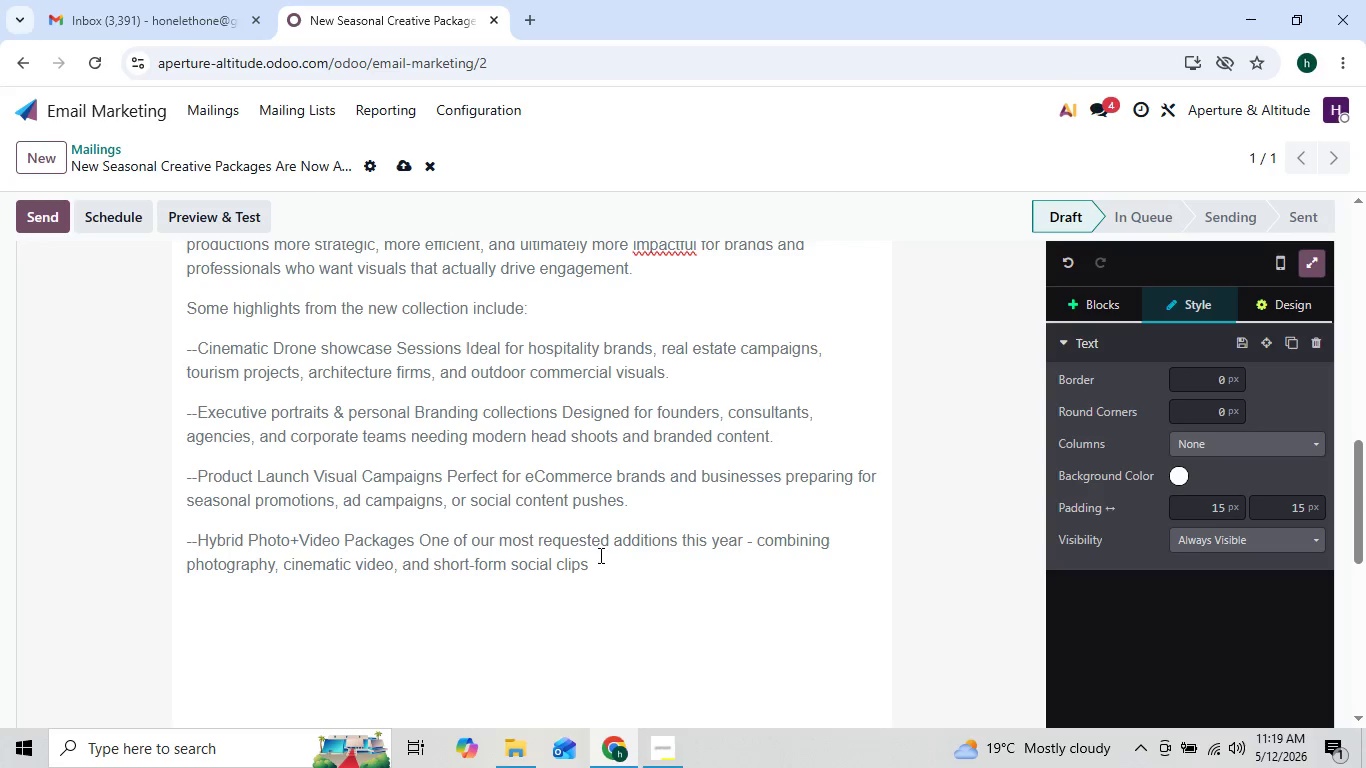 
type( into a si)
 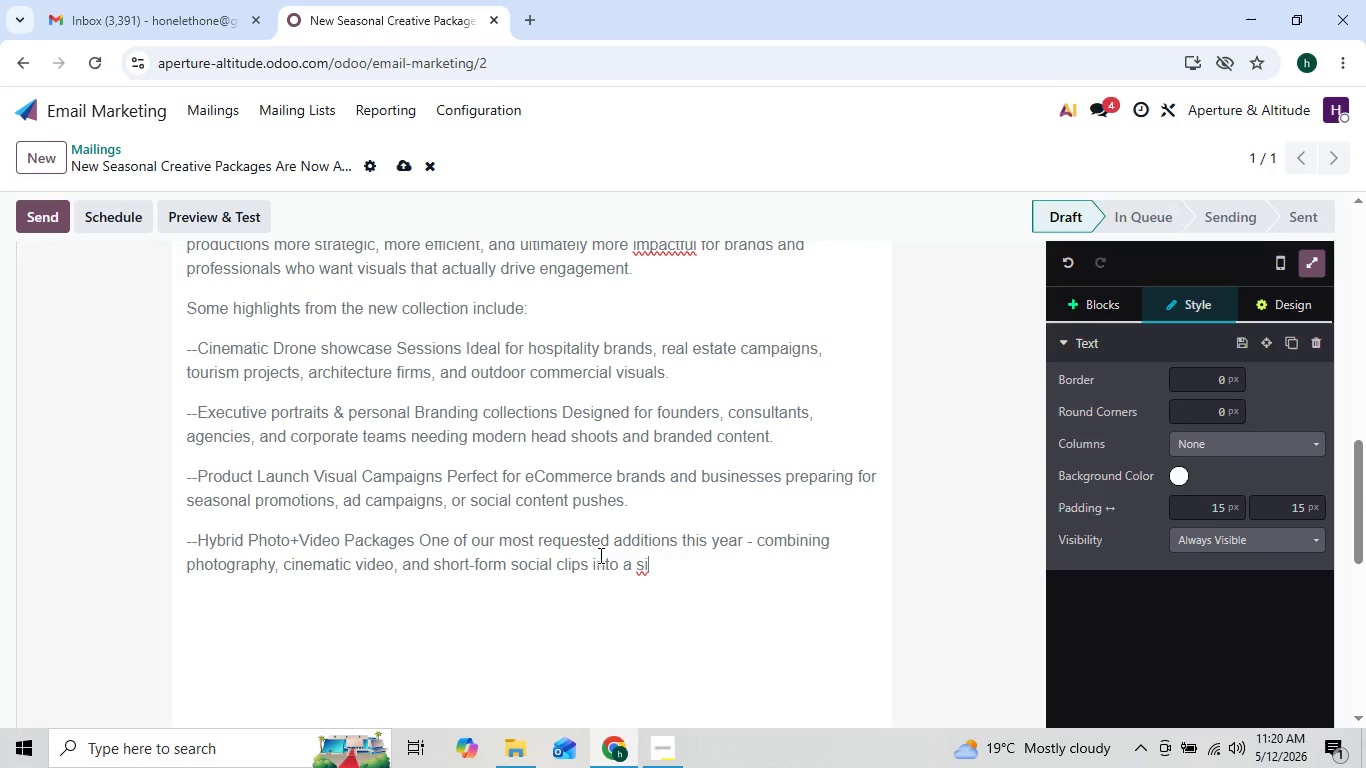 
type(ngle streamlined production day.)
 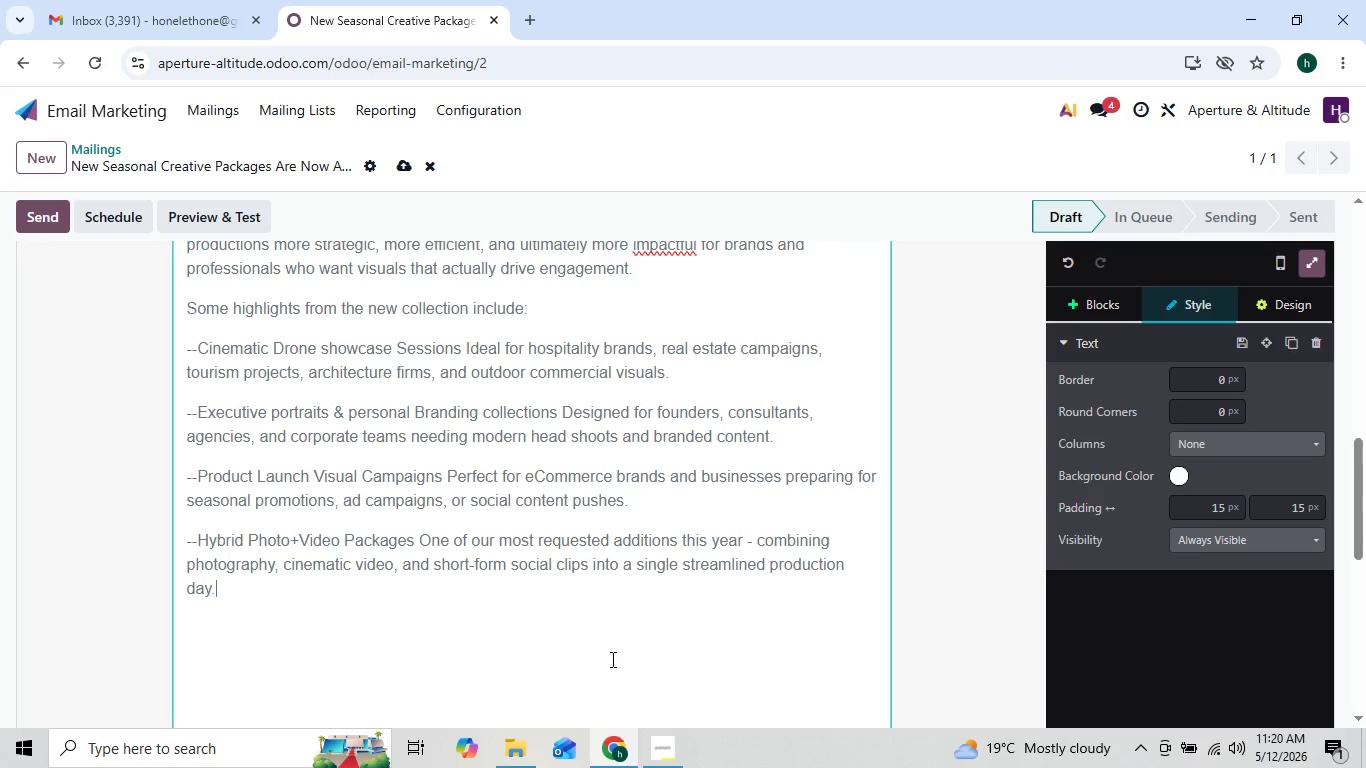 
key(Enter)
 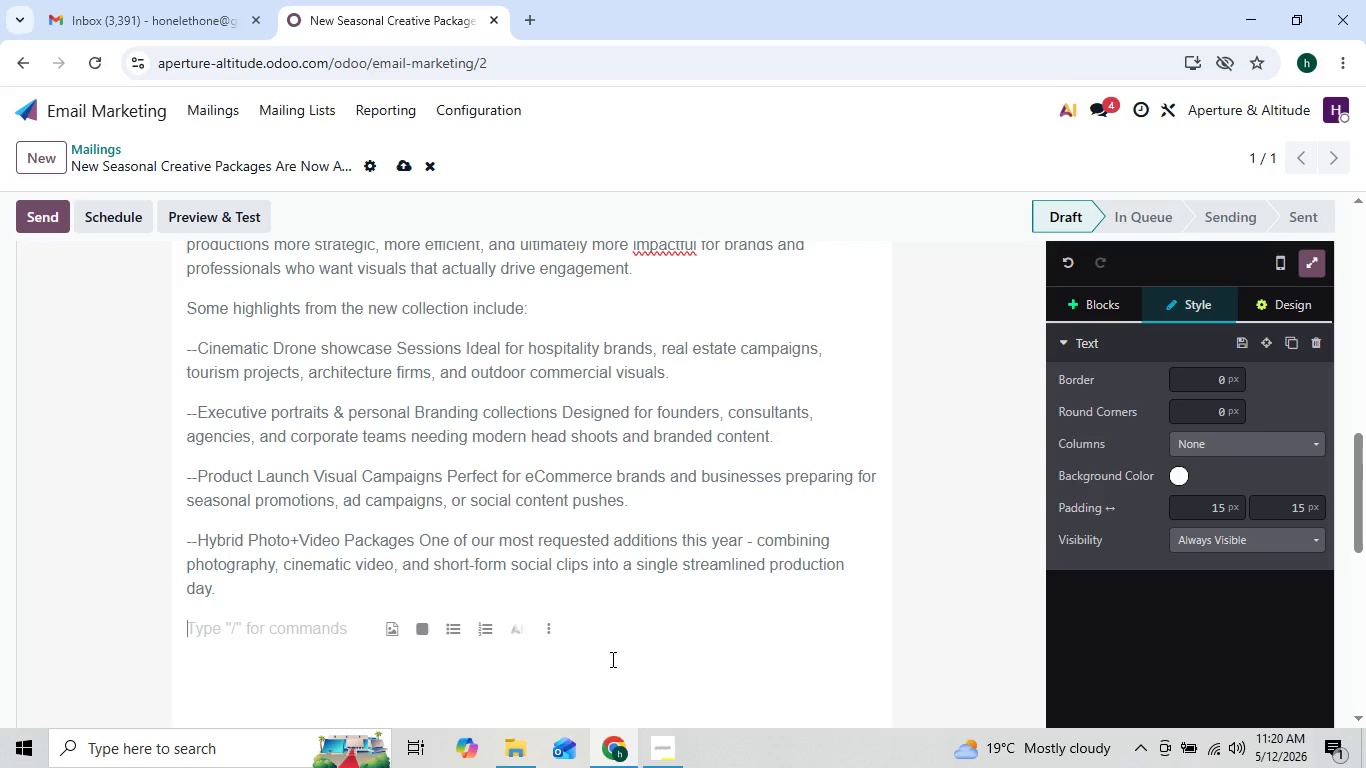 
type(One)
 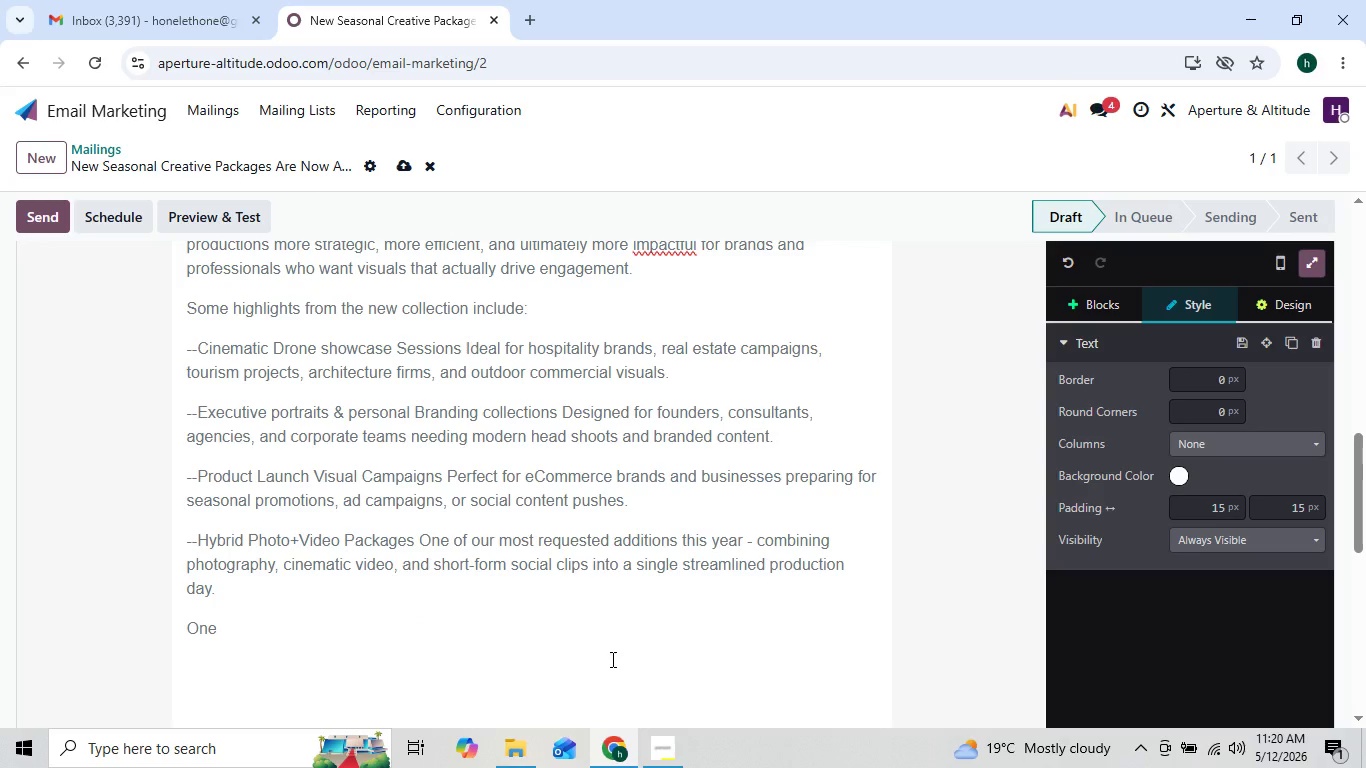 
key(ArrowLeft)
 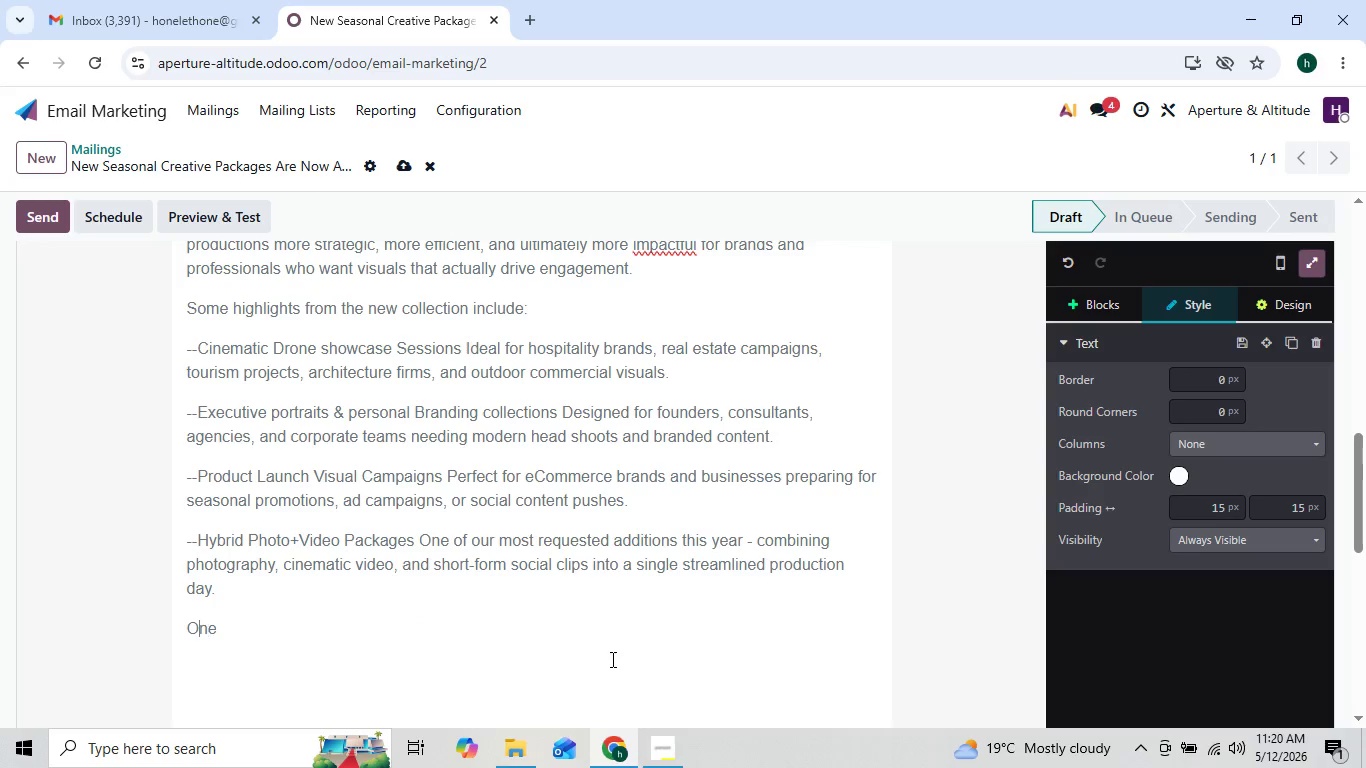 
key(ArrowLeft)
 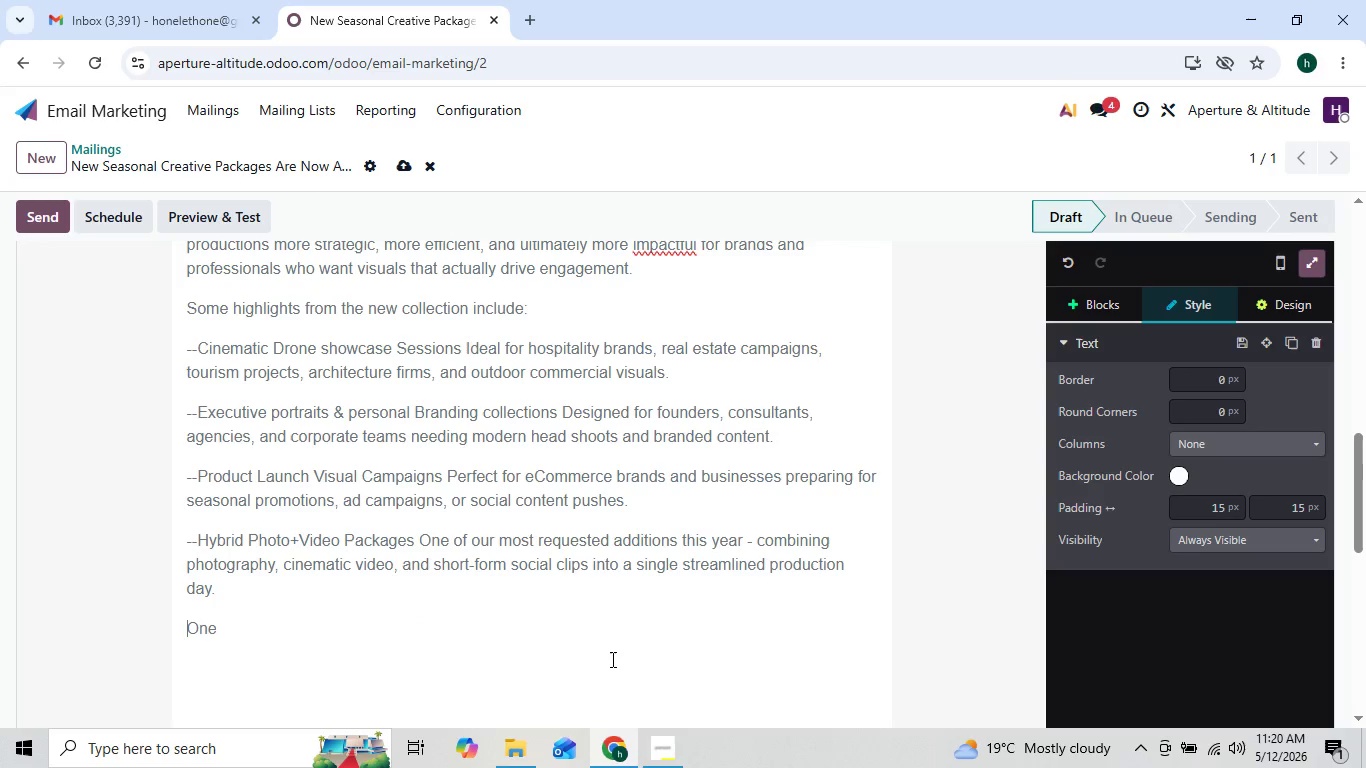 
key(ArrowLeft)
 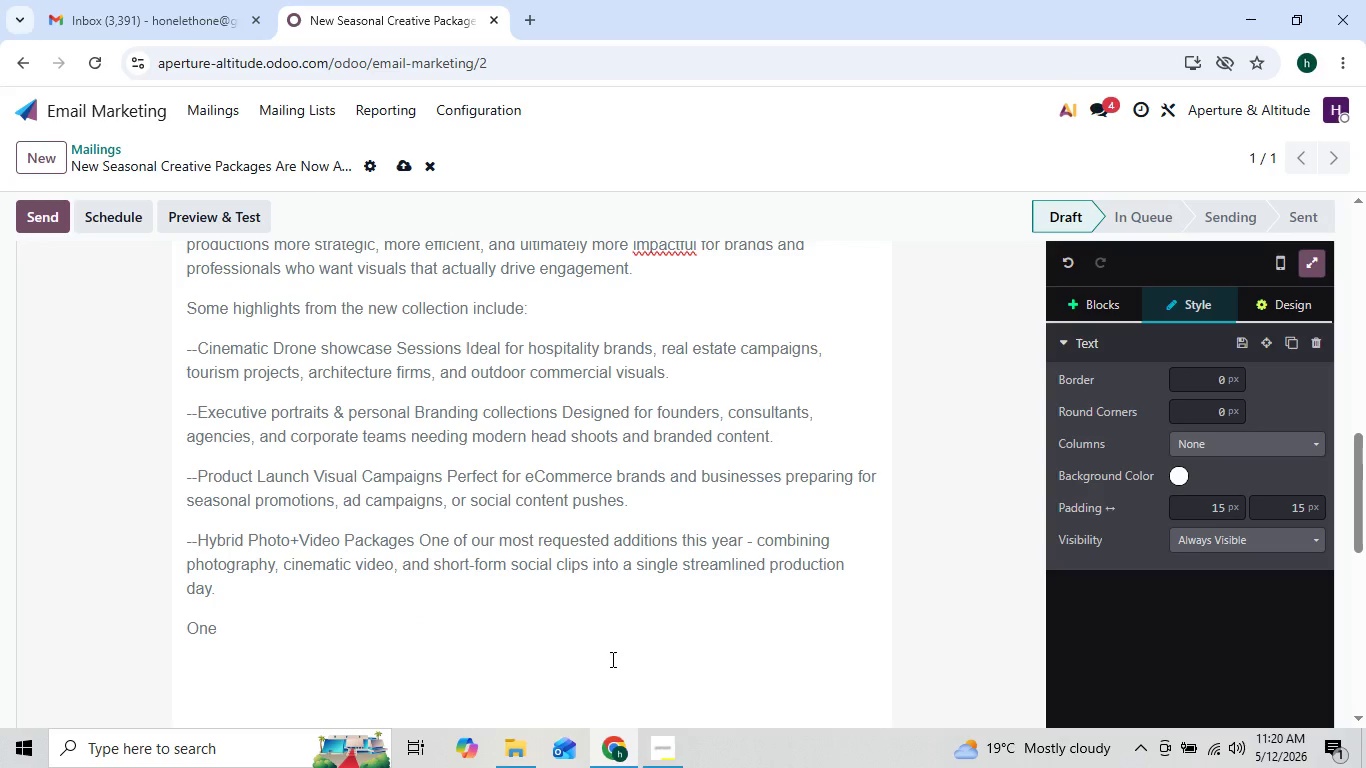 
key(ArrowRight)
 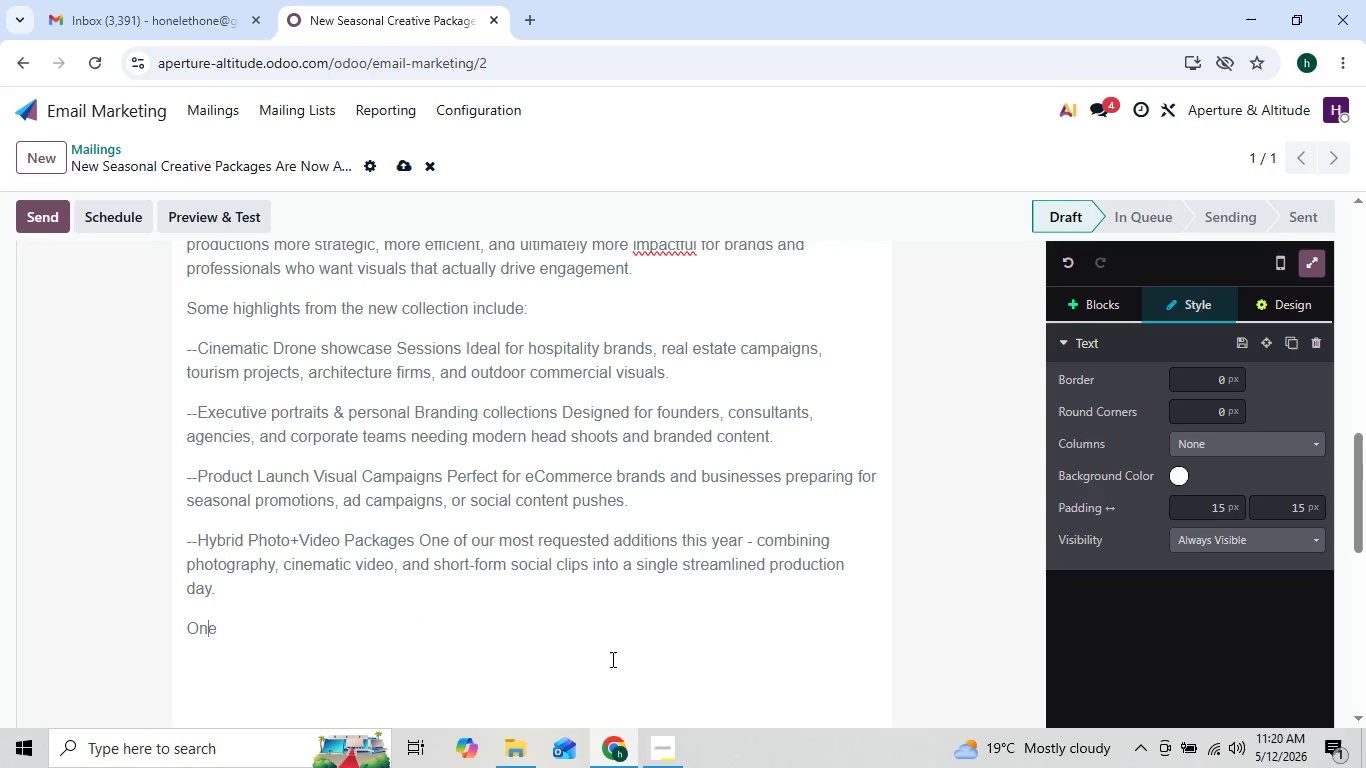 
key(ArrowRight)
 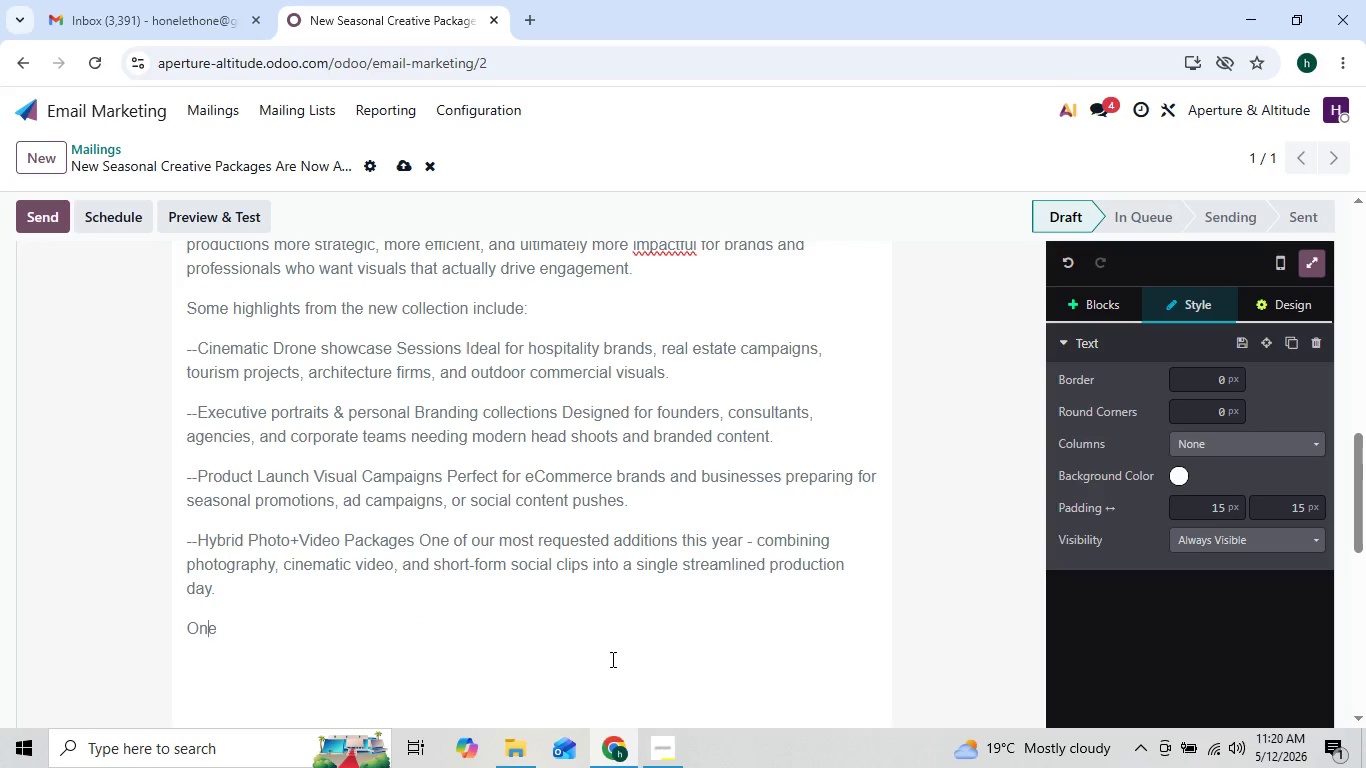 
key(ArrowLeft)
 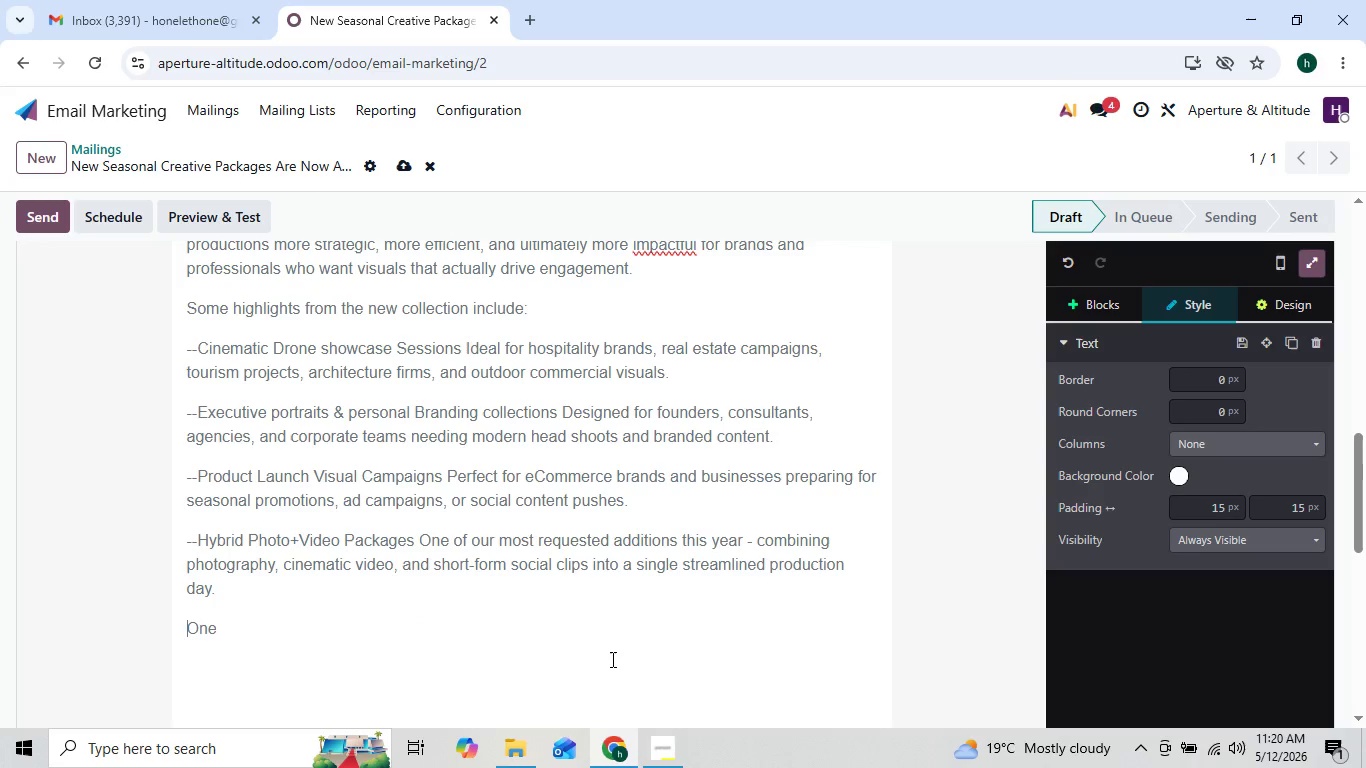 
key(ArrowLeft)
 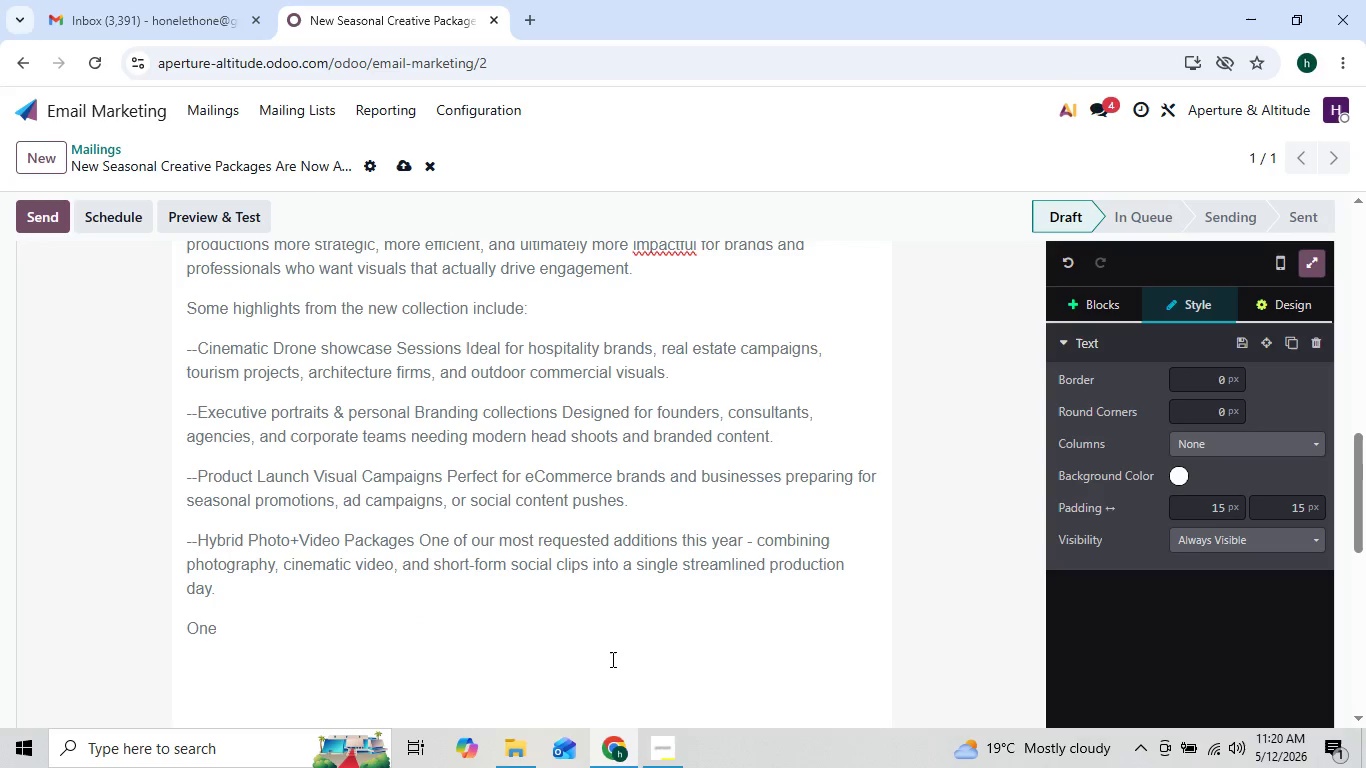 
key(ArrowRight)
 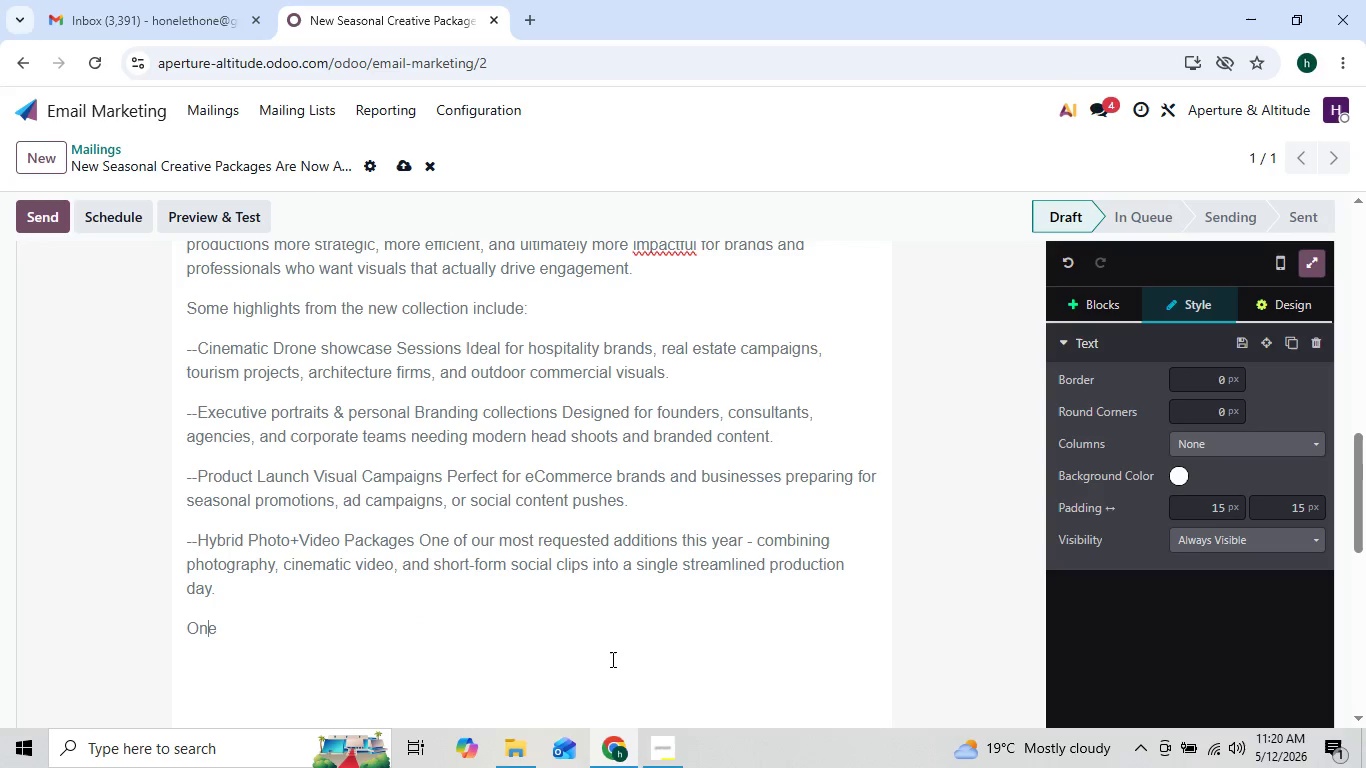 
key(ArrowRight)
 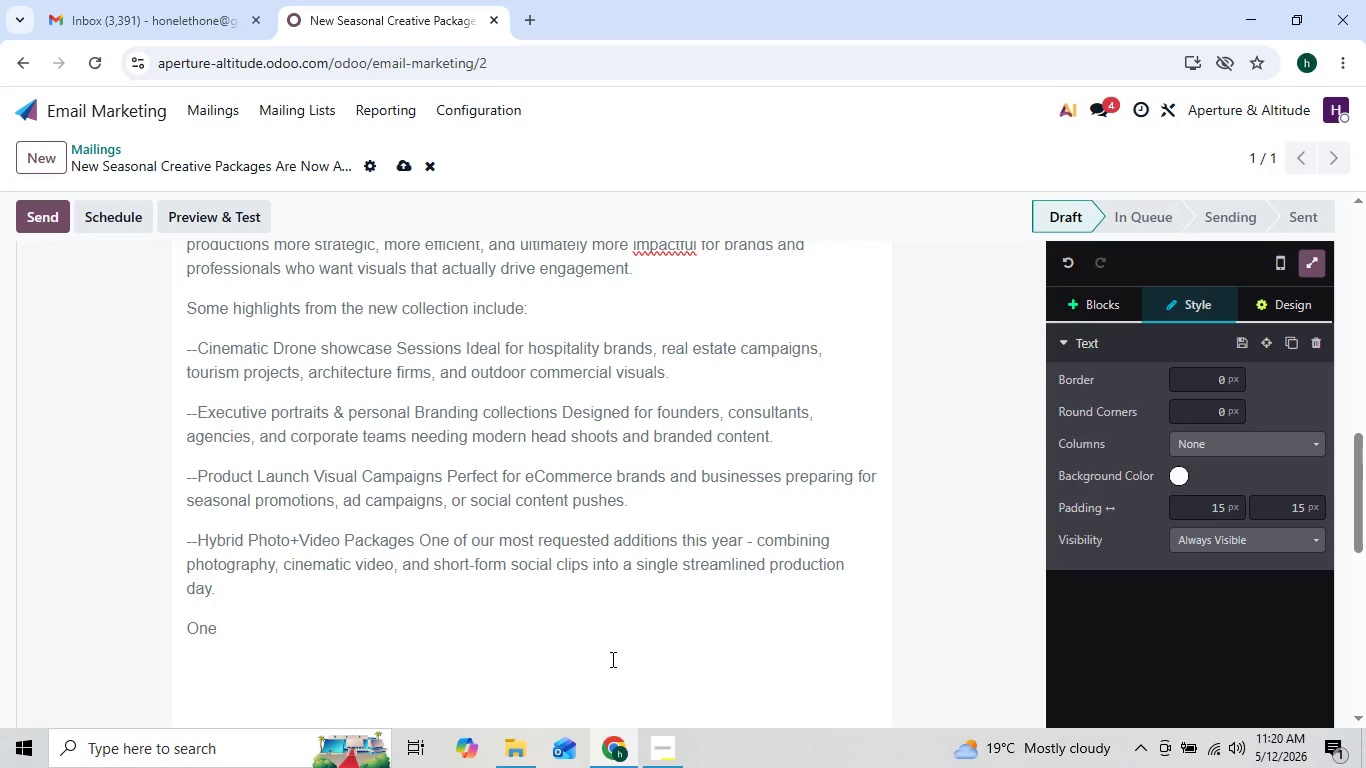 
key(ArrowRight)
 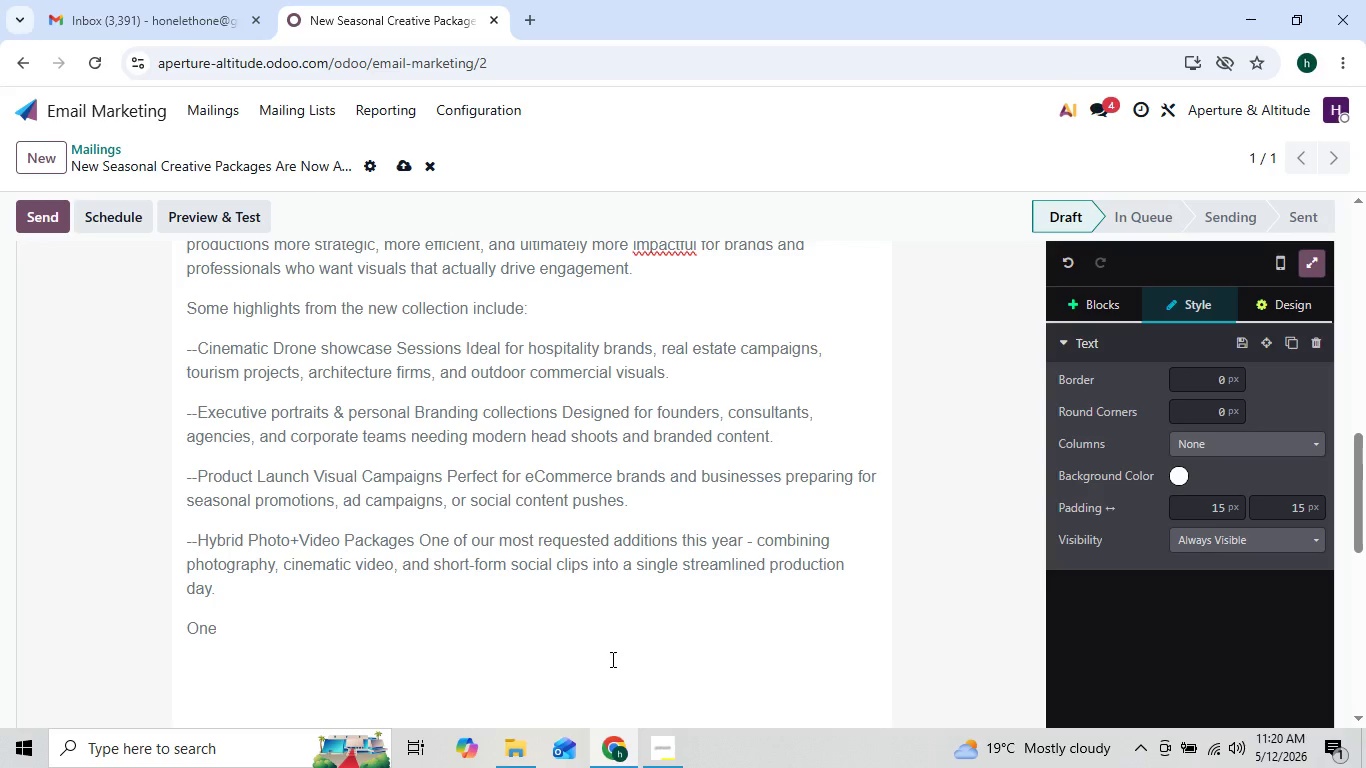 
type( major trend we've seeing across nearly eb)
key(Backspace)
type(very industry)
 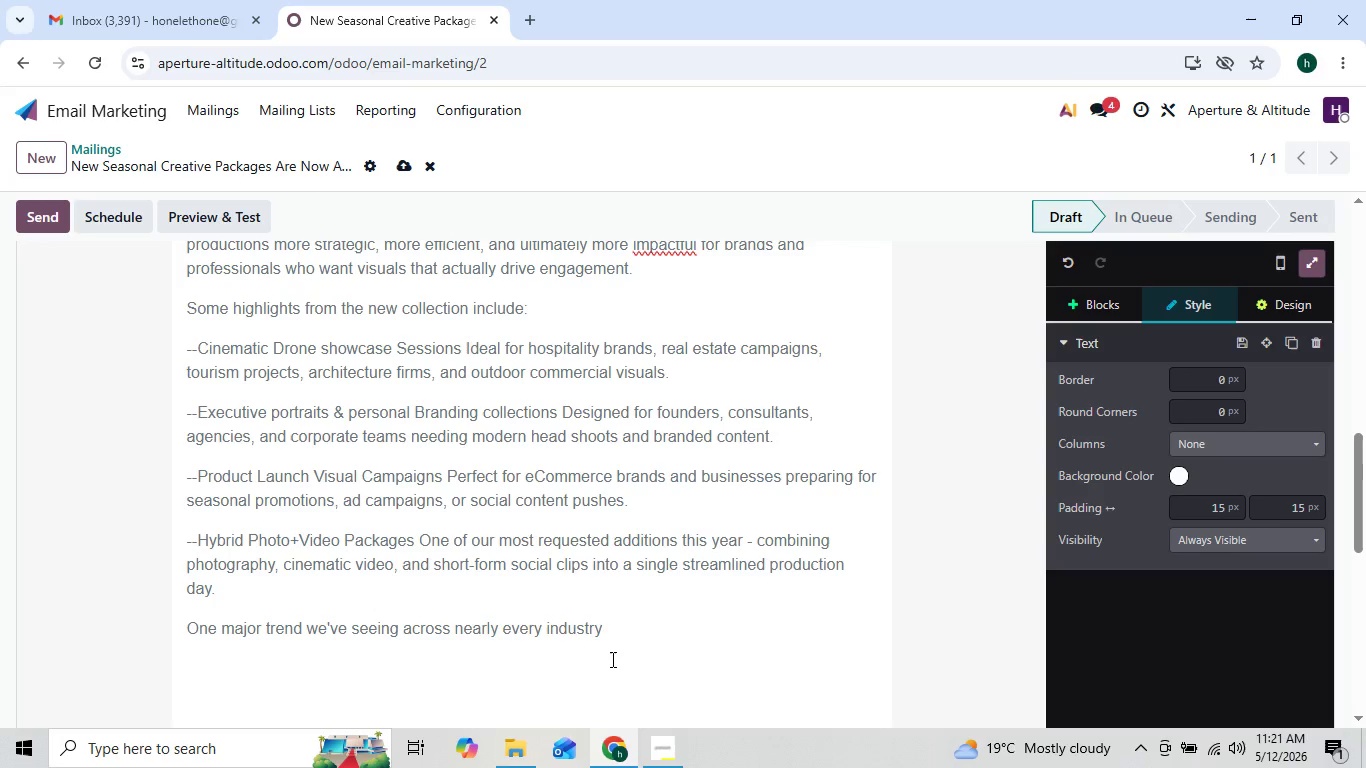 
type( righ noe )
key(Backspace)
key(Backspace)
key(Backspace)
key(Backspace)
key(Backspace)
type(t now )
 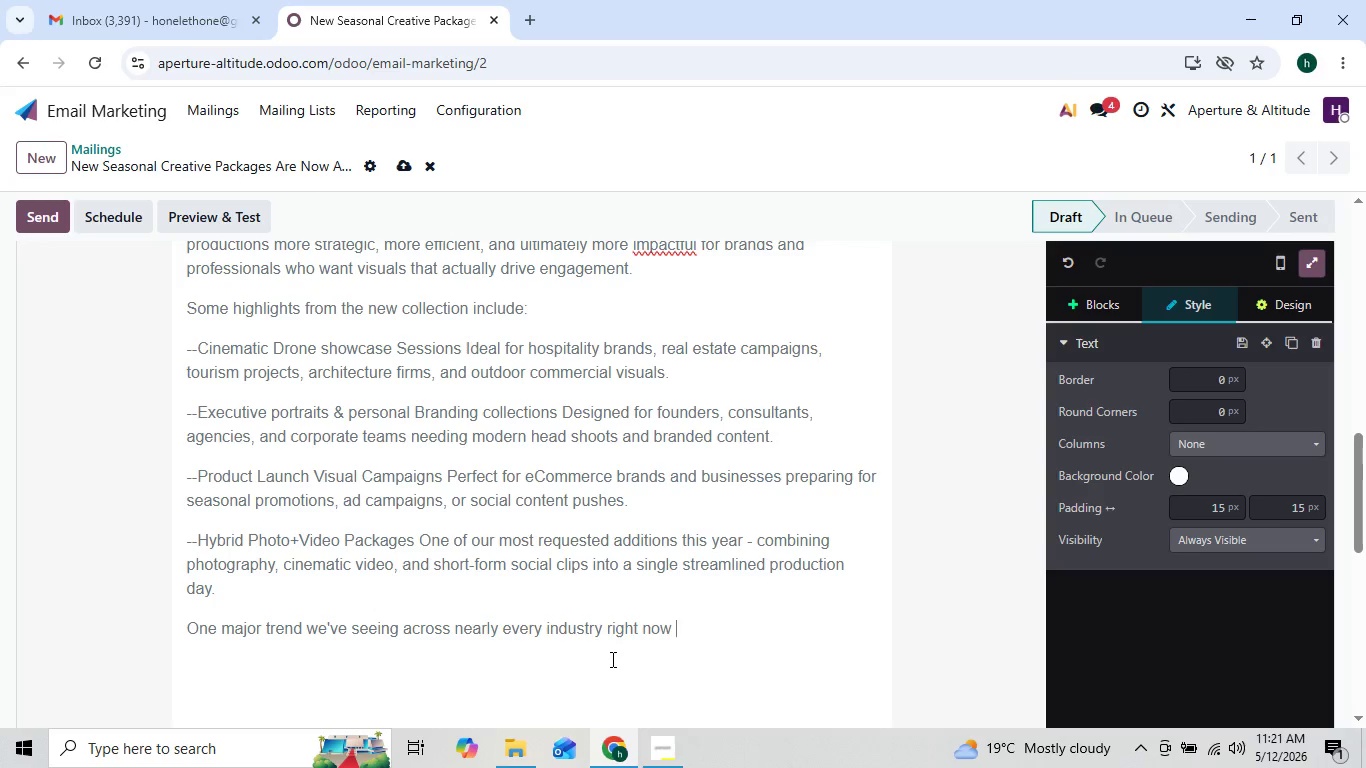 
type(is the demand for content that feels polished yet aut)
 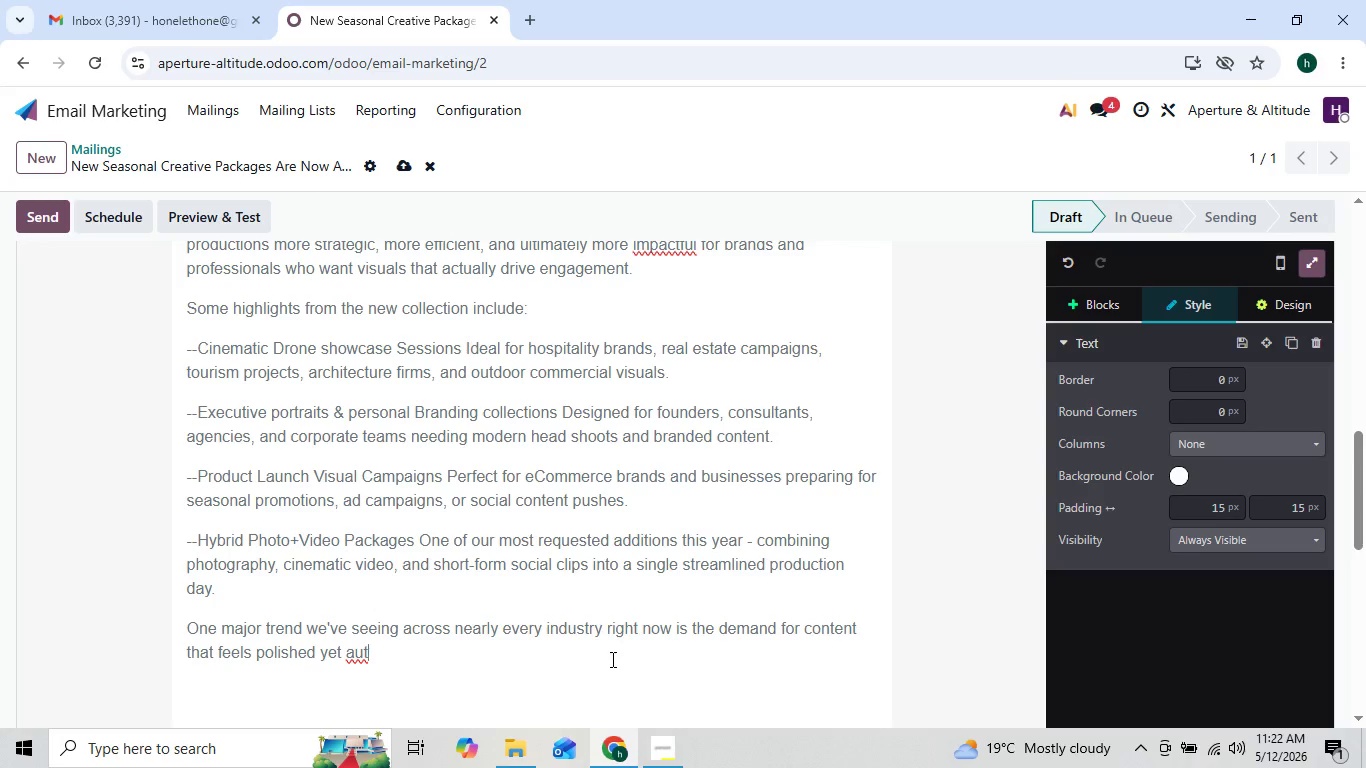 
type(t=)
key(Backspace)
key(Backspace)
type(hentic)
 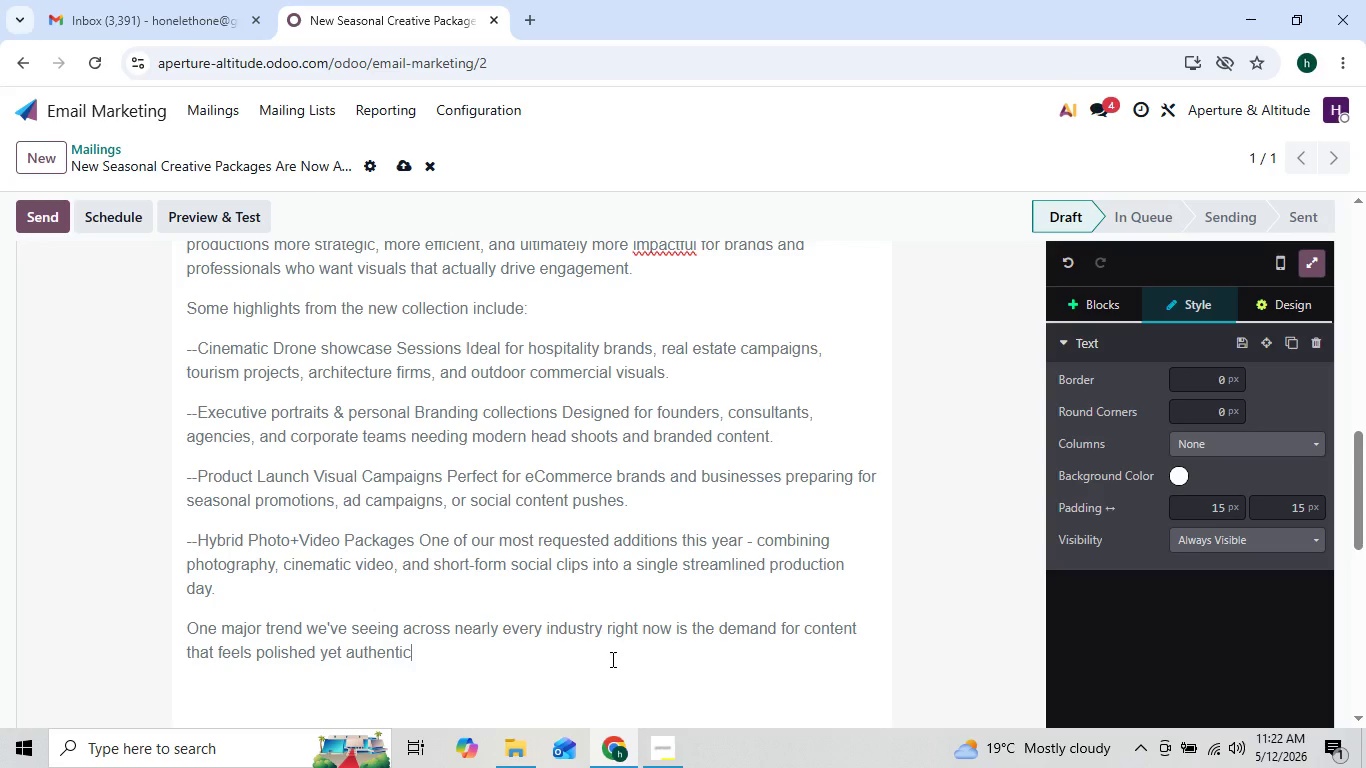 
type(. Audiences engage more deeply when visuals feel intentional, hua)
key(Backspace)
type(man )
key(Backspace)
type(, and story-driven rather than overly corporate)
 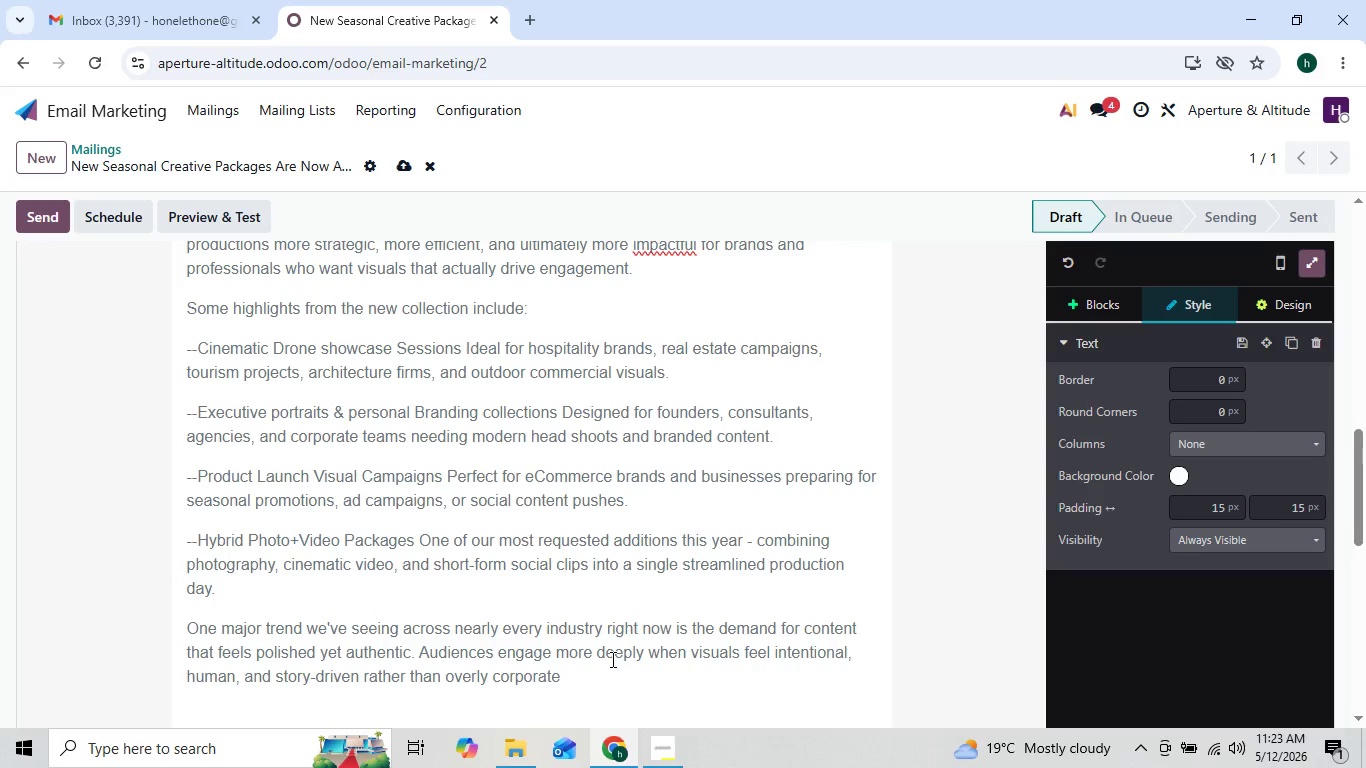 
key(Period)
 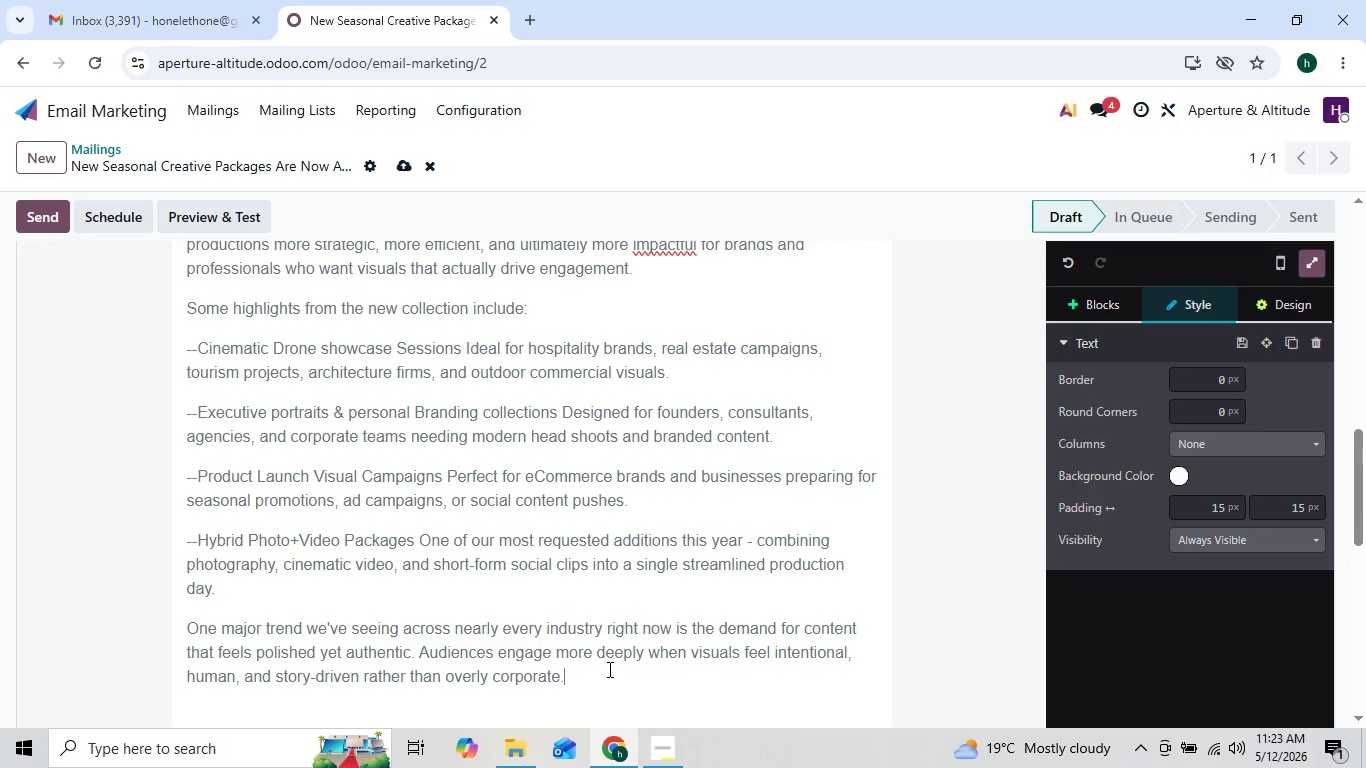 
key(Enter)
 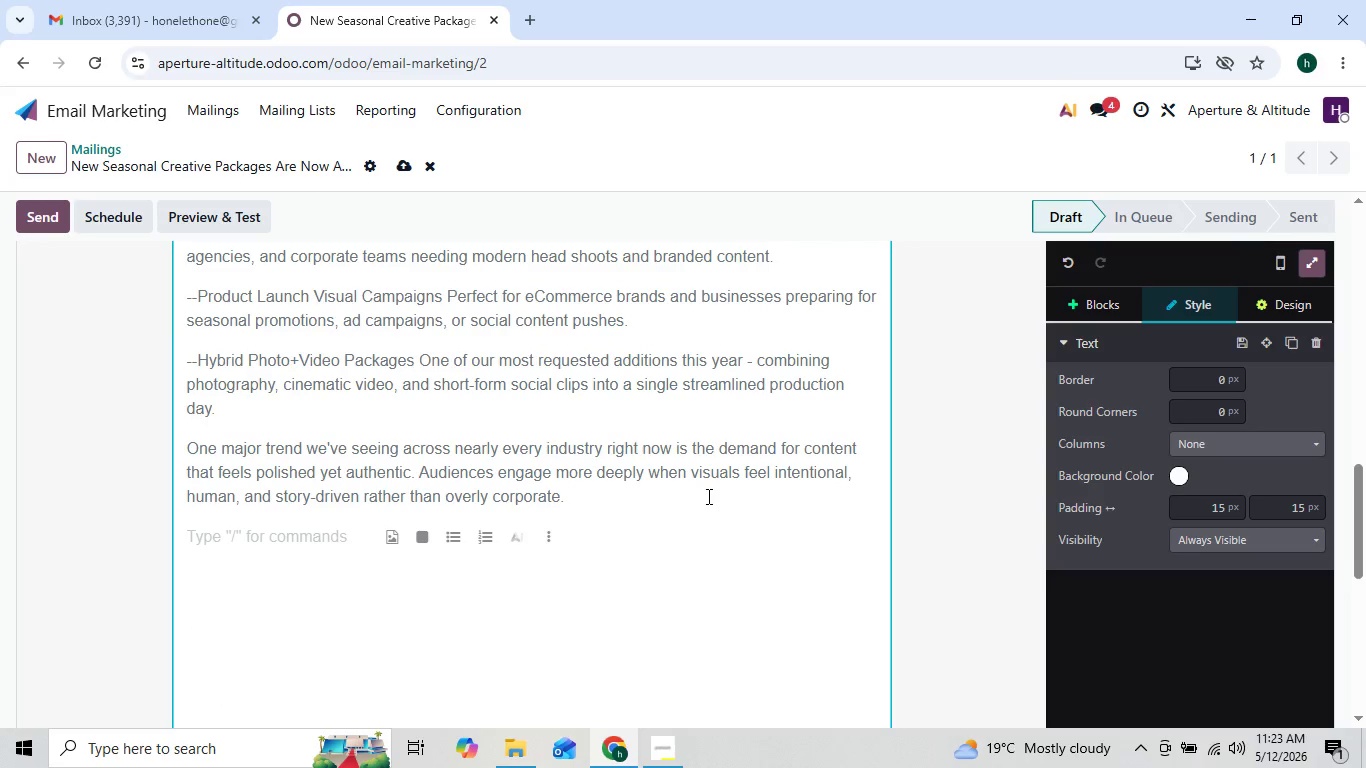 
wait(12.23)
 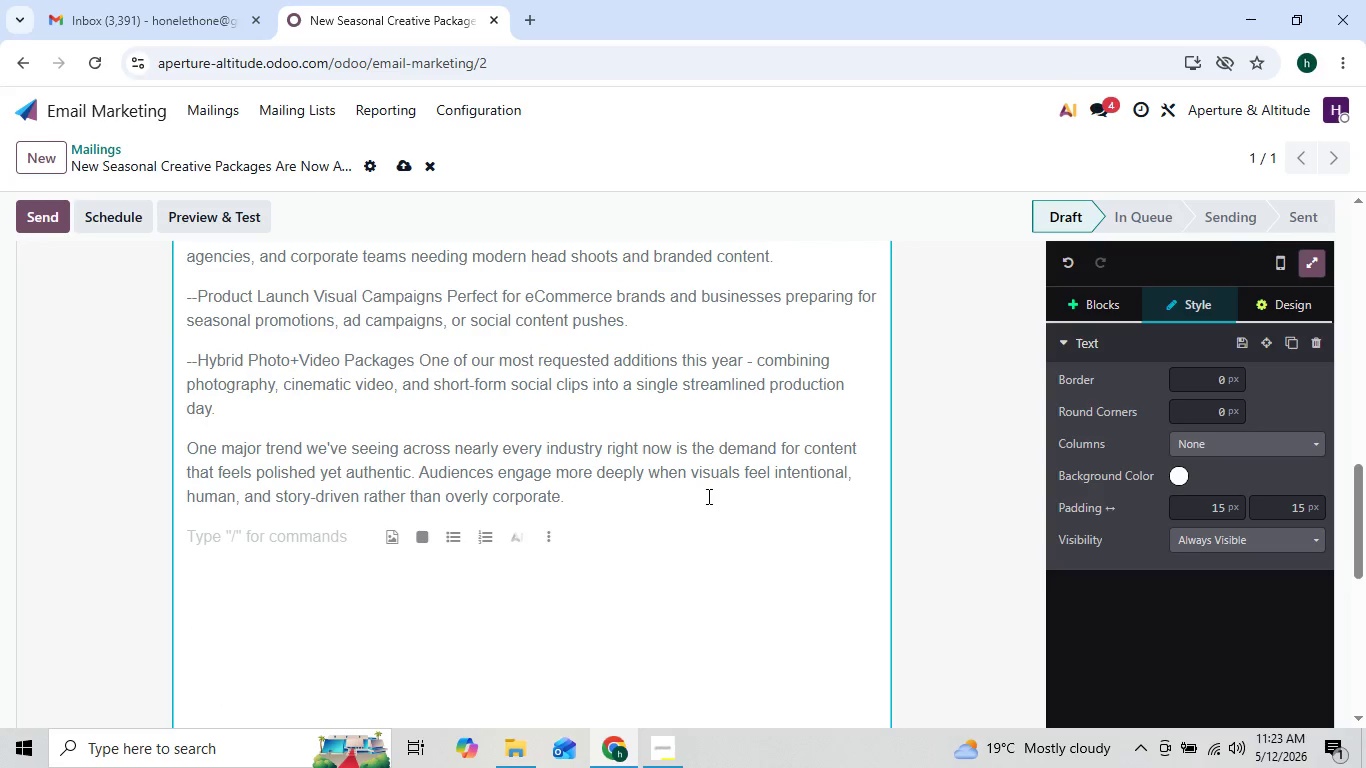 
left_click([225, 550])
 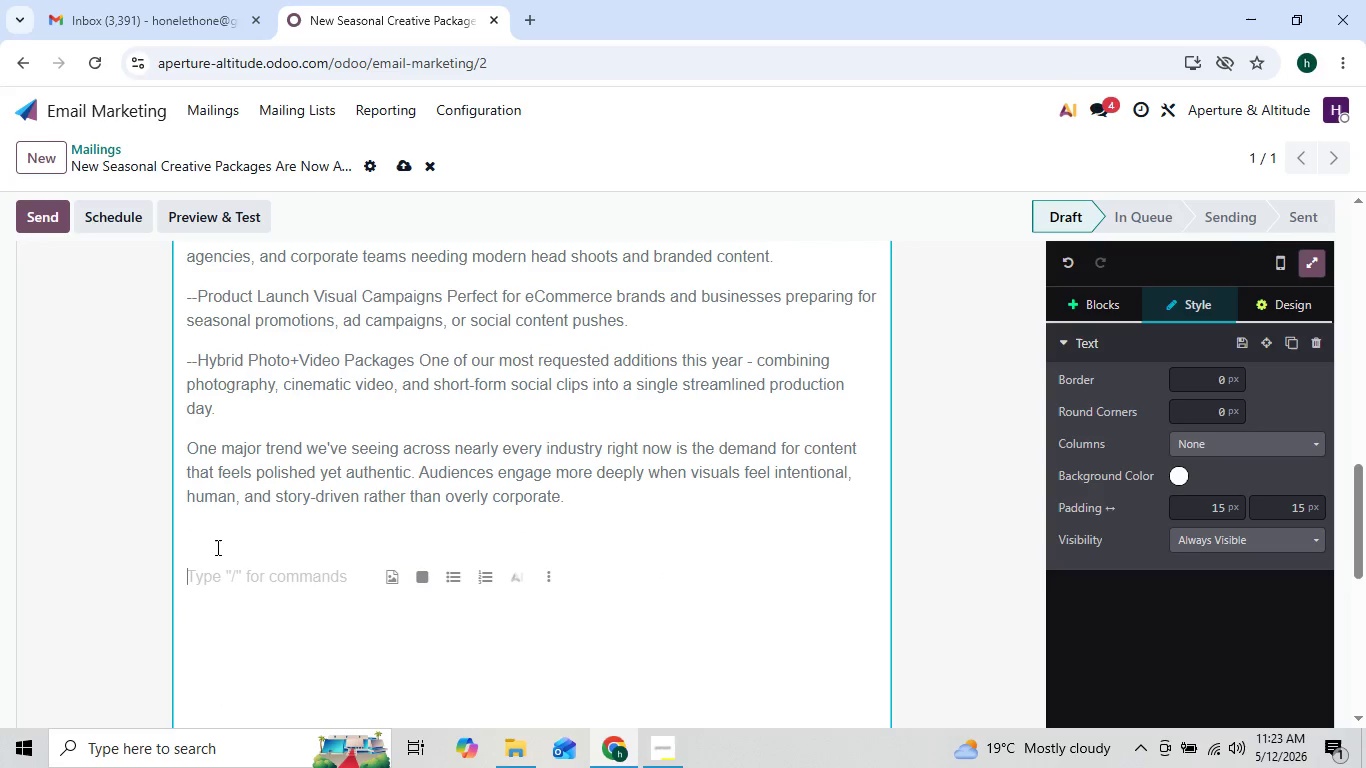 
left_click([215, 540])
 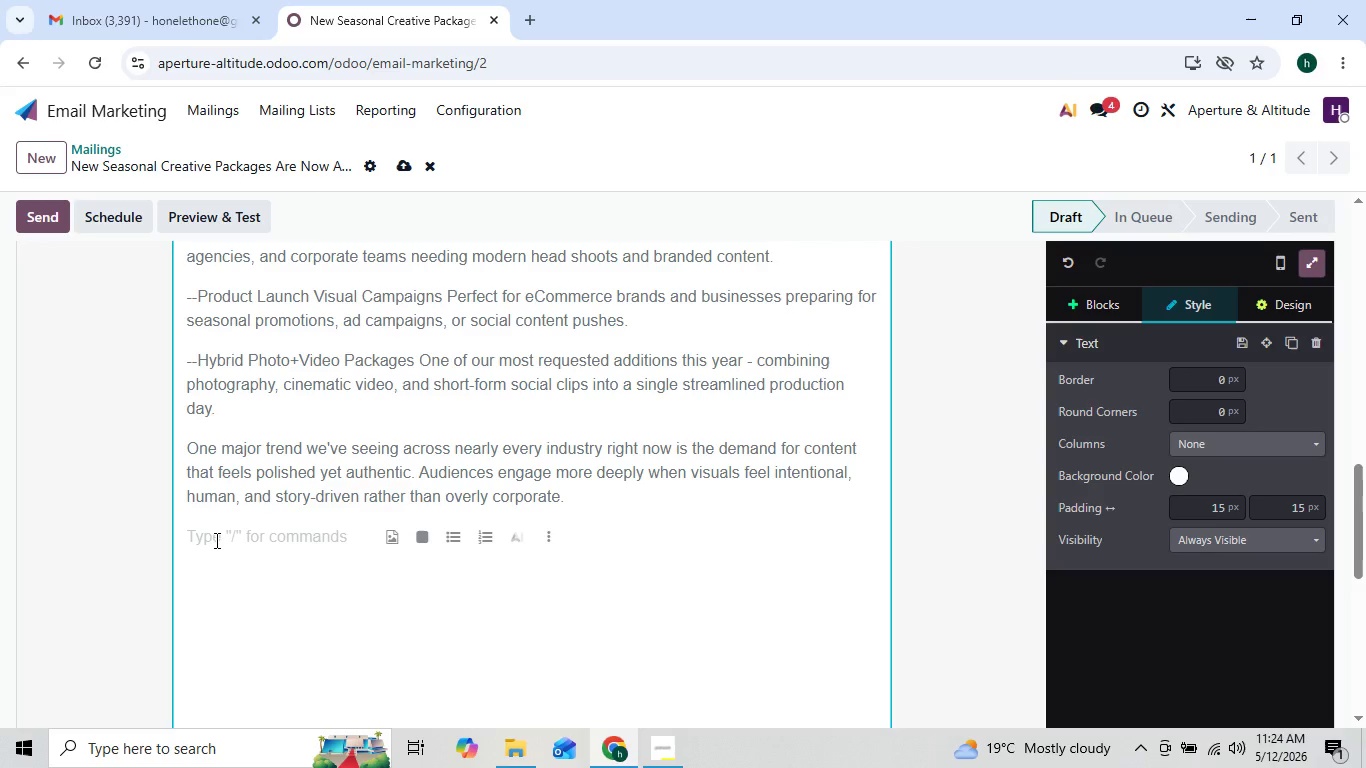 
wait(5.31)
 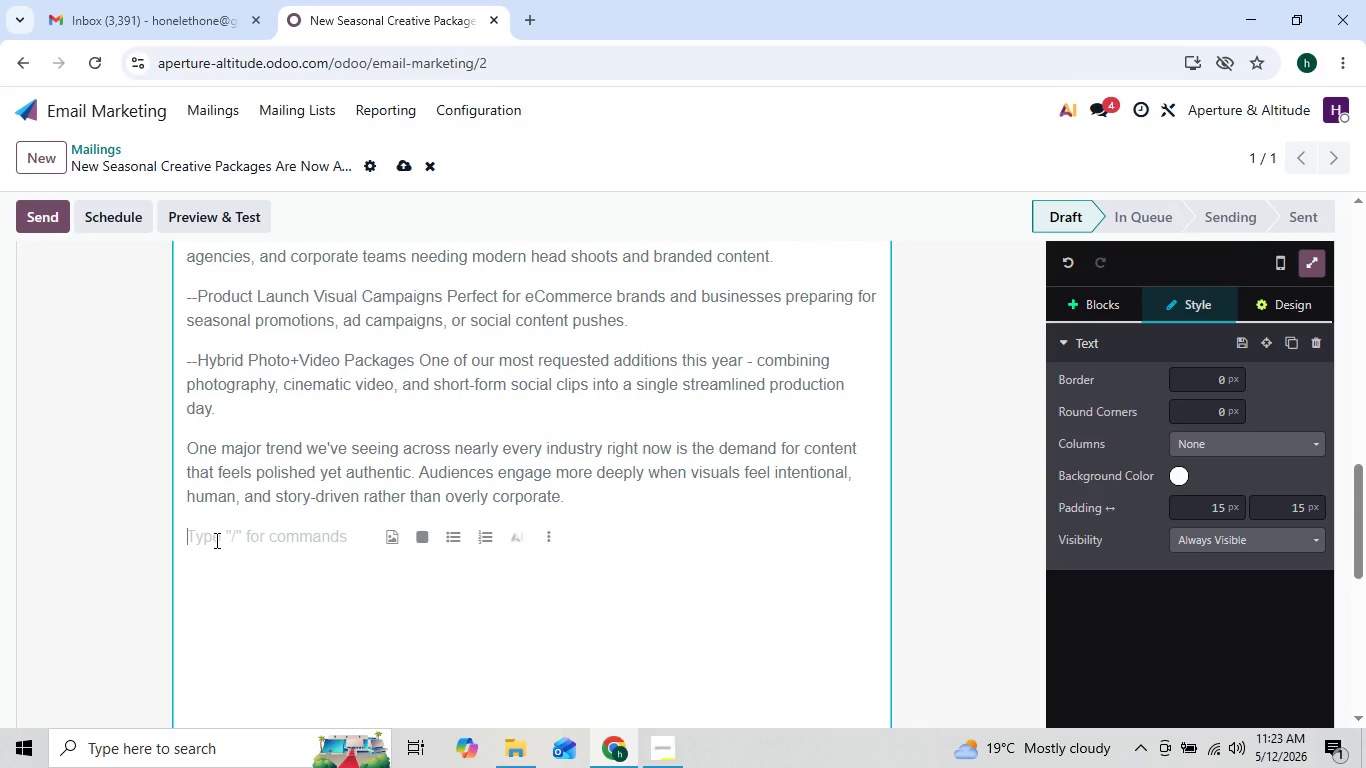 
type(Because of tha )
 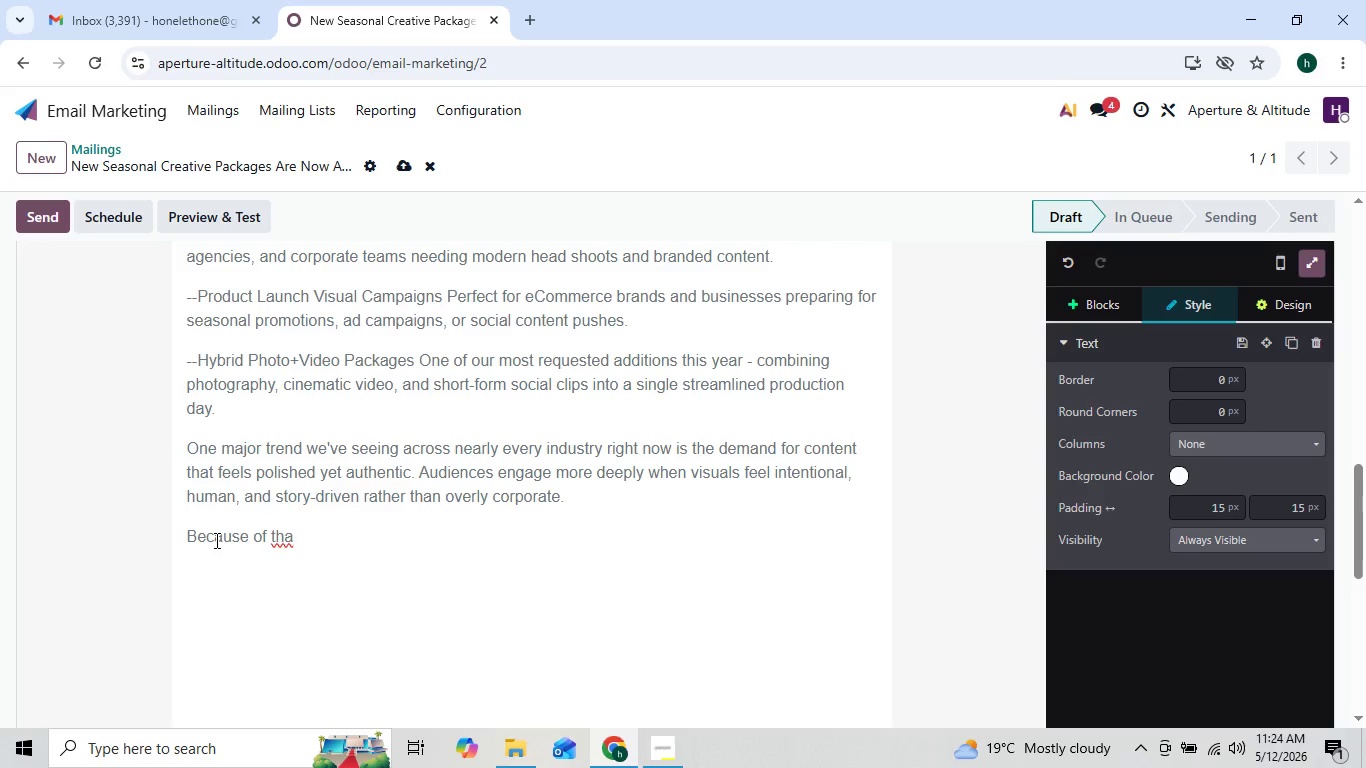 
key(Backspace)
type(, our)
 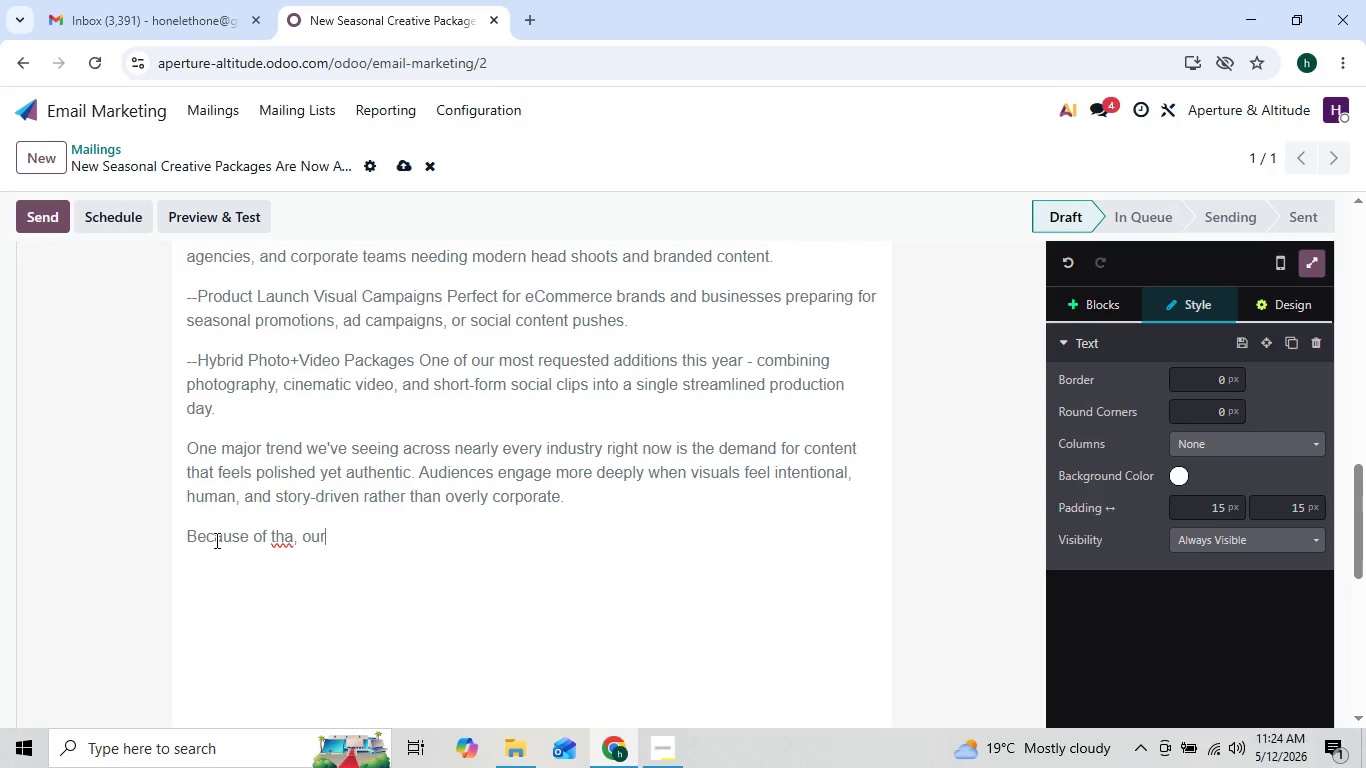 
key(ArrowLeft)
 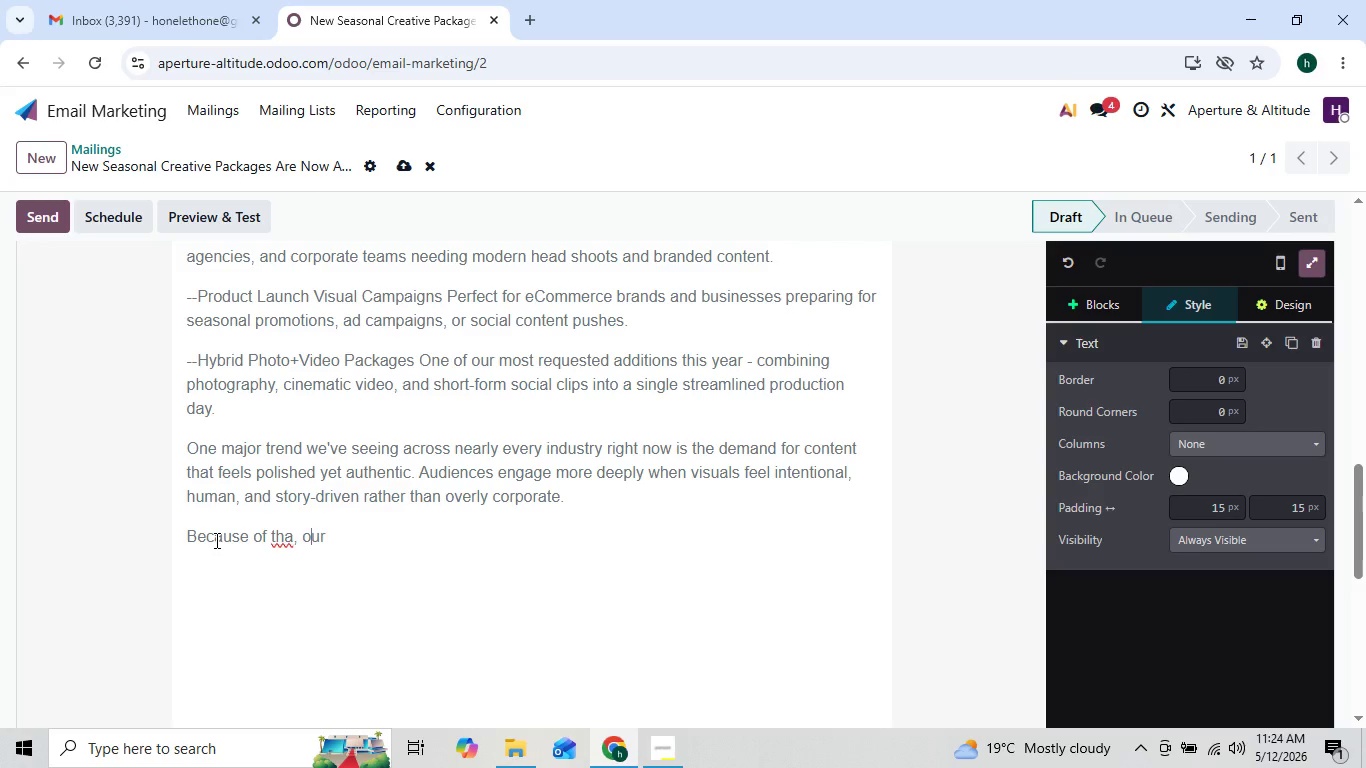 
key(ArrowLeft)
 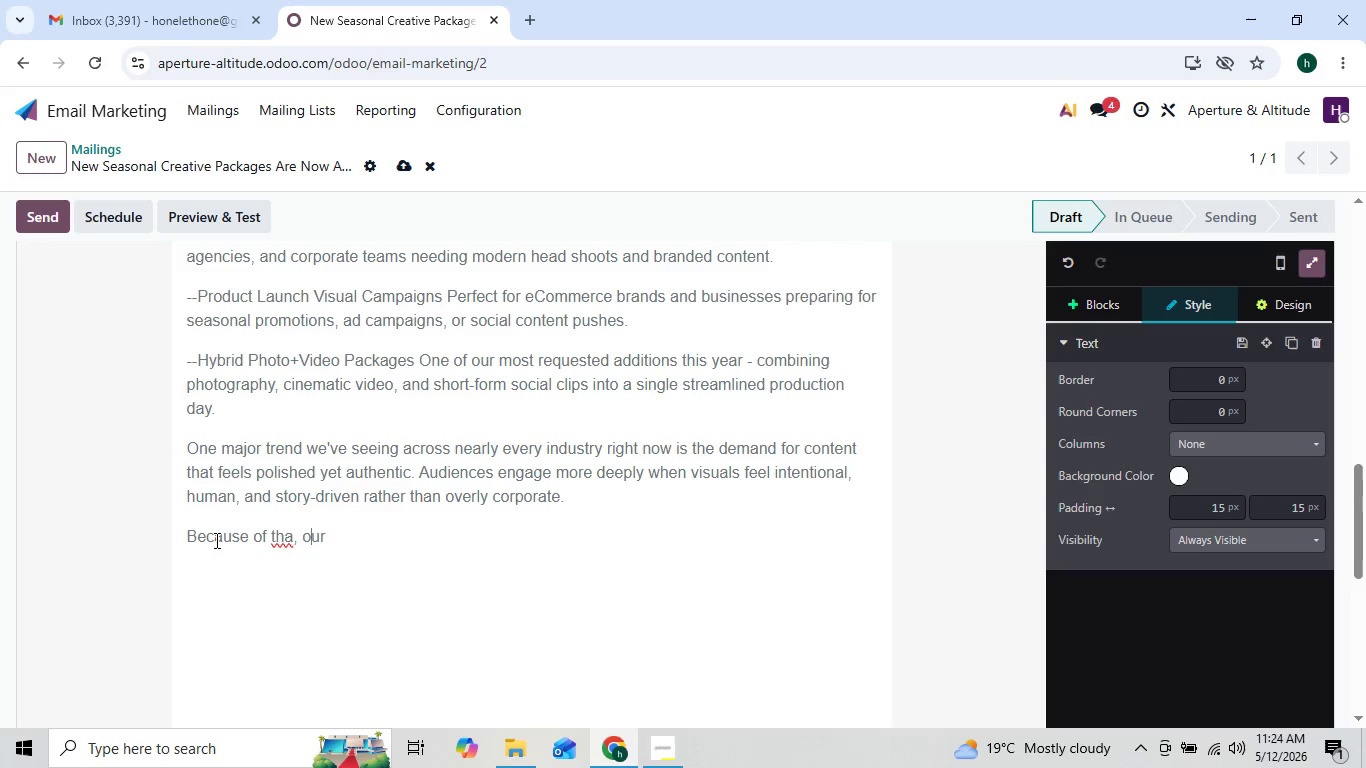 
key(ArrowLeft)
 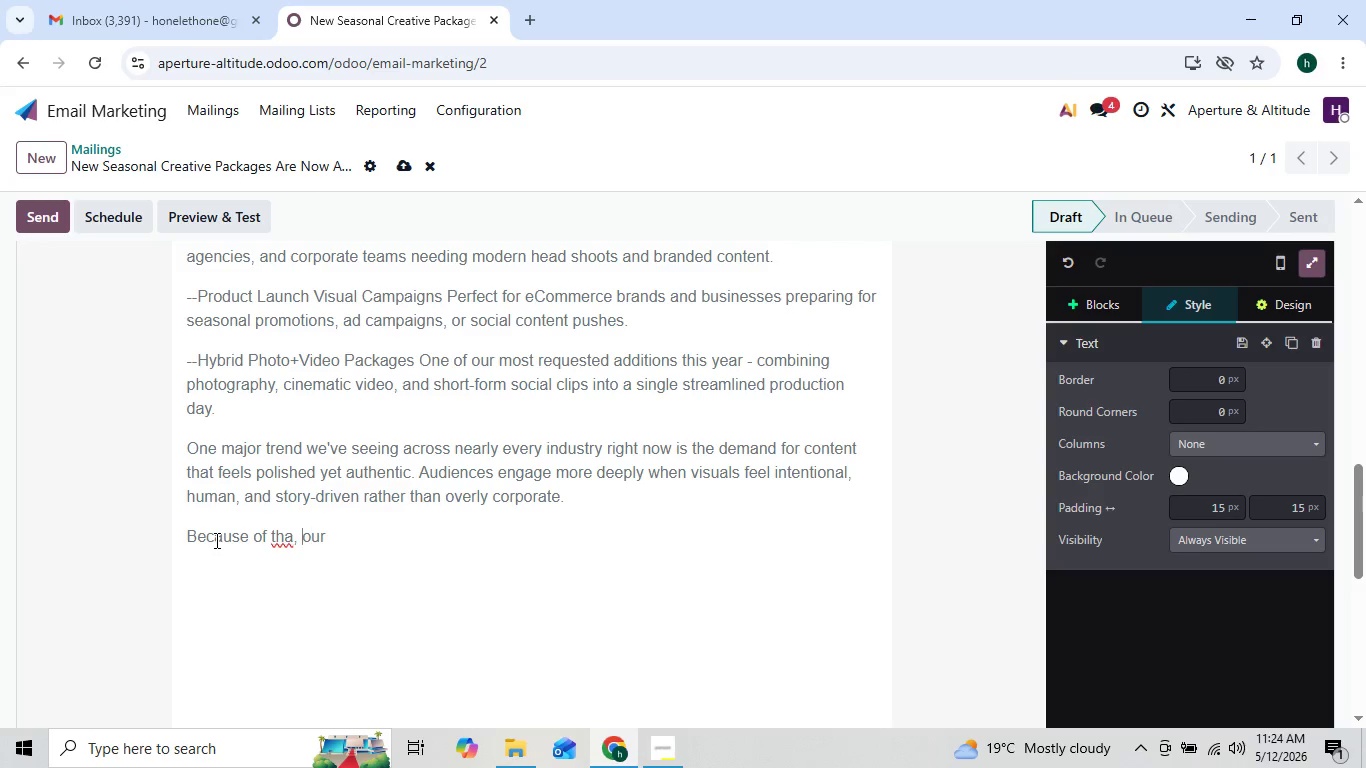 
key(ArrowLeft)
 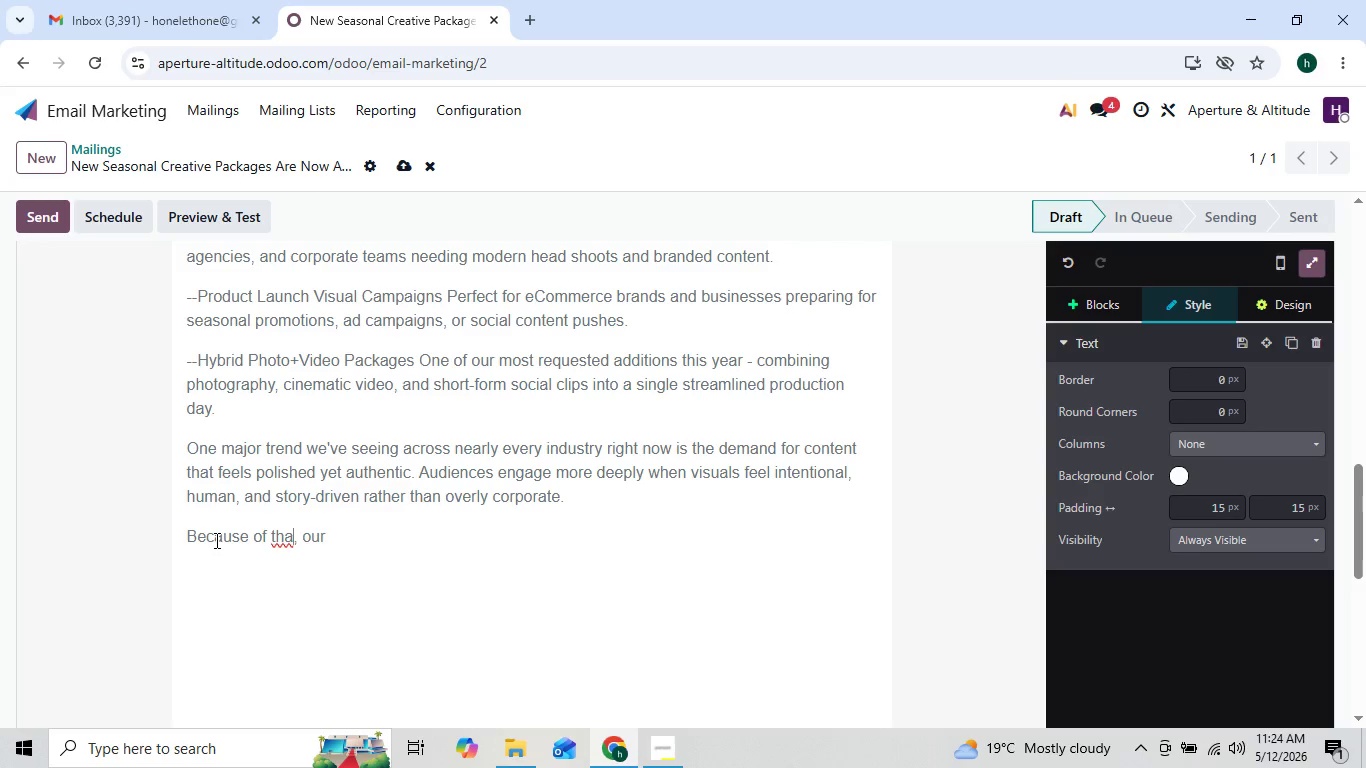 
key(ArrowLeft)
 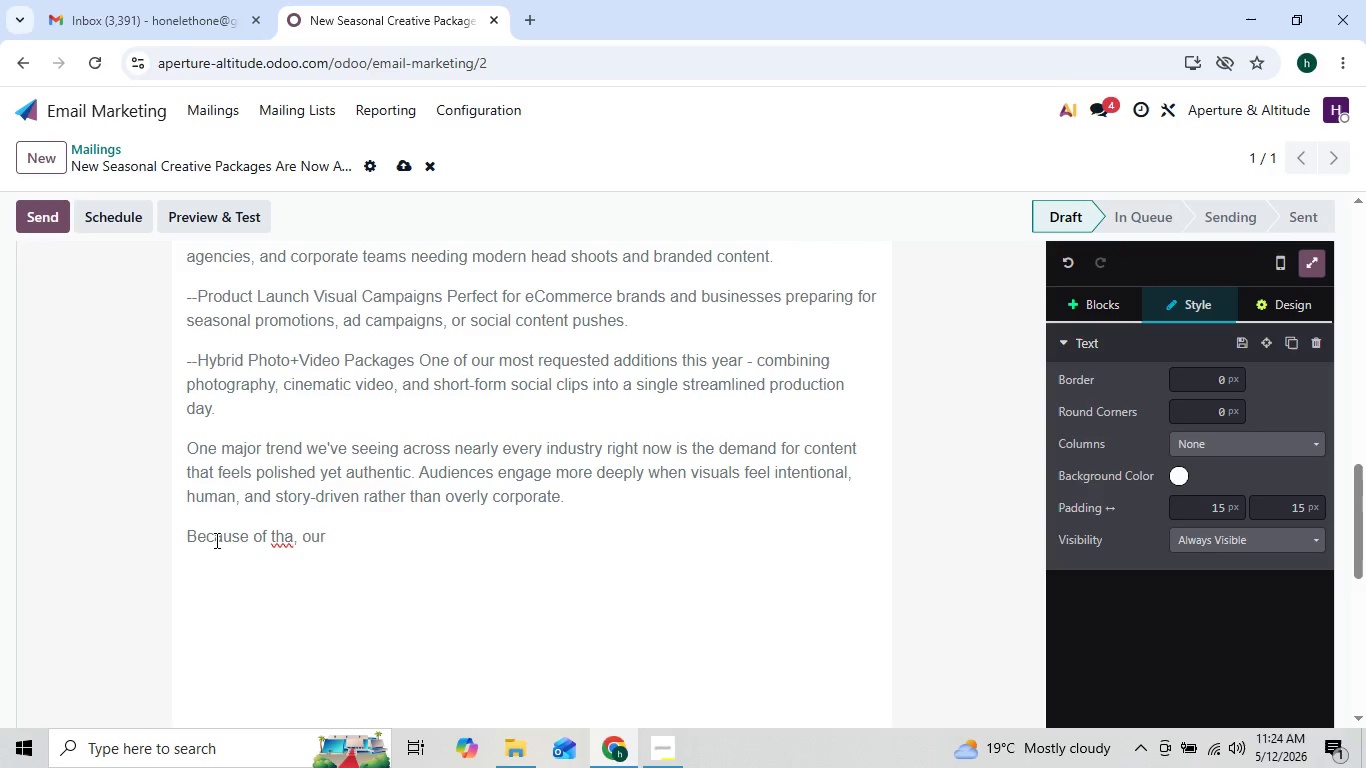 
key(T)
 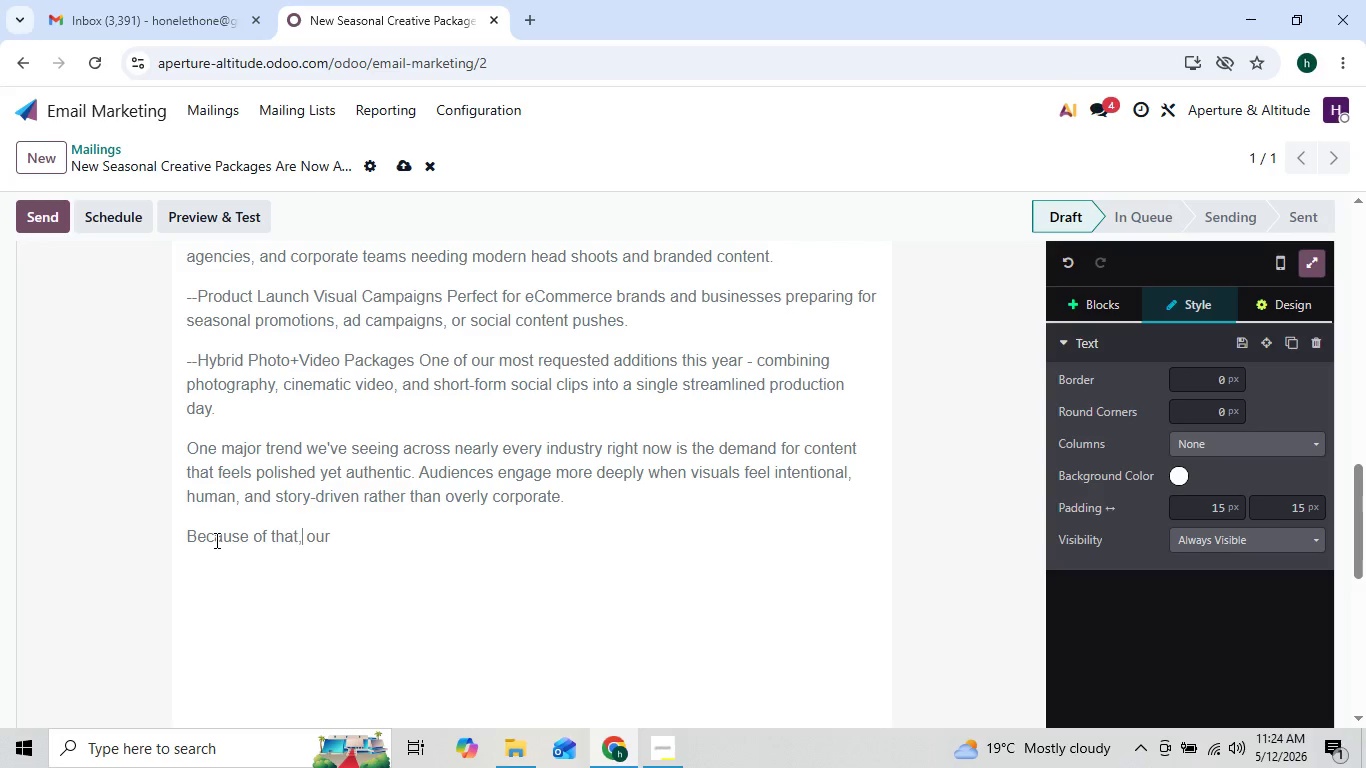 
key(ArrowRight)
 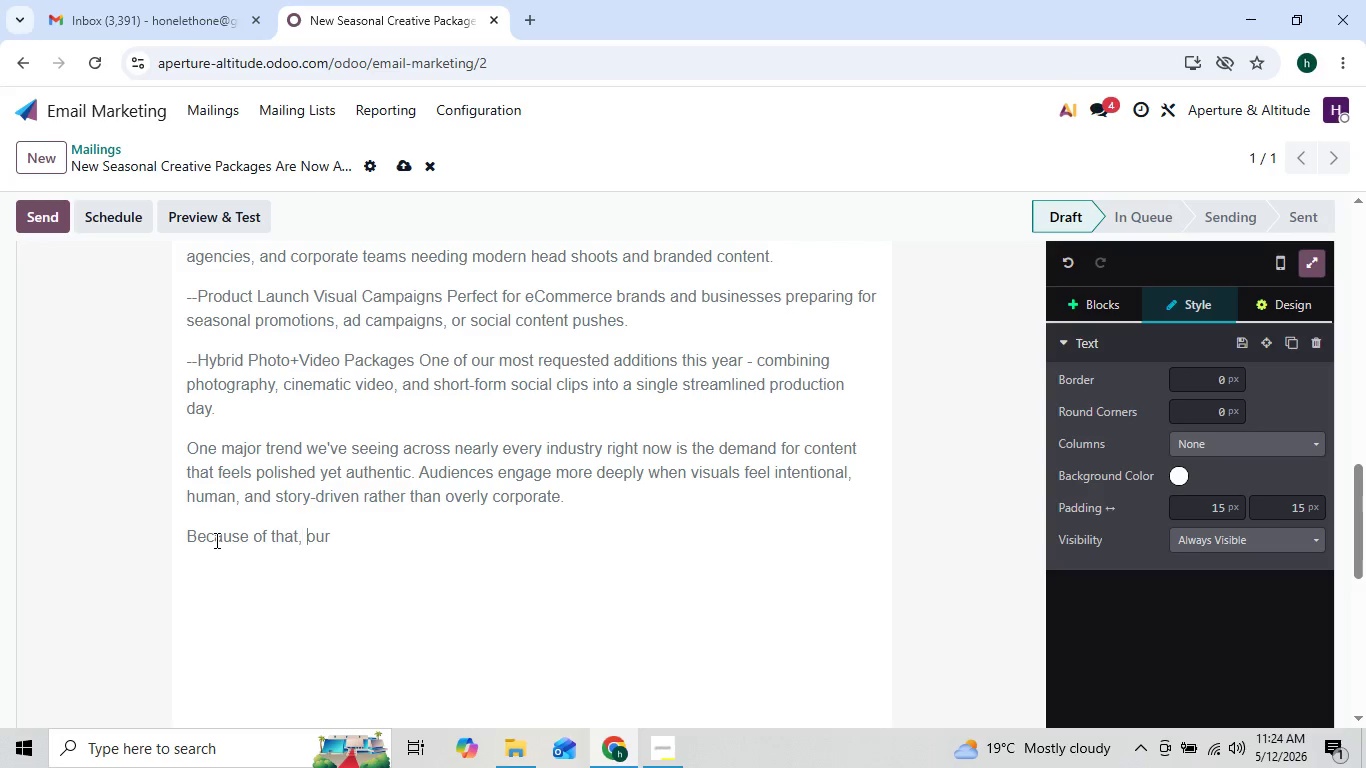 
key(ArrowRight)
 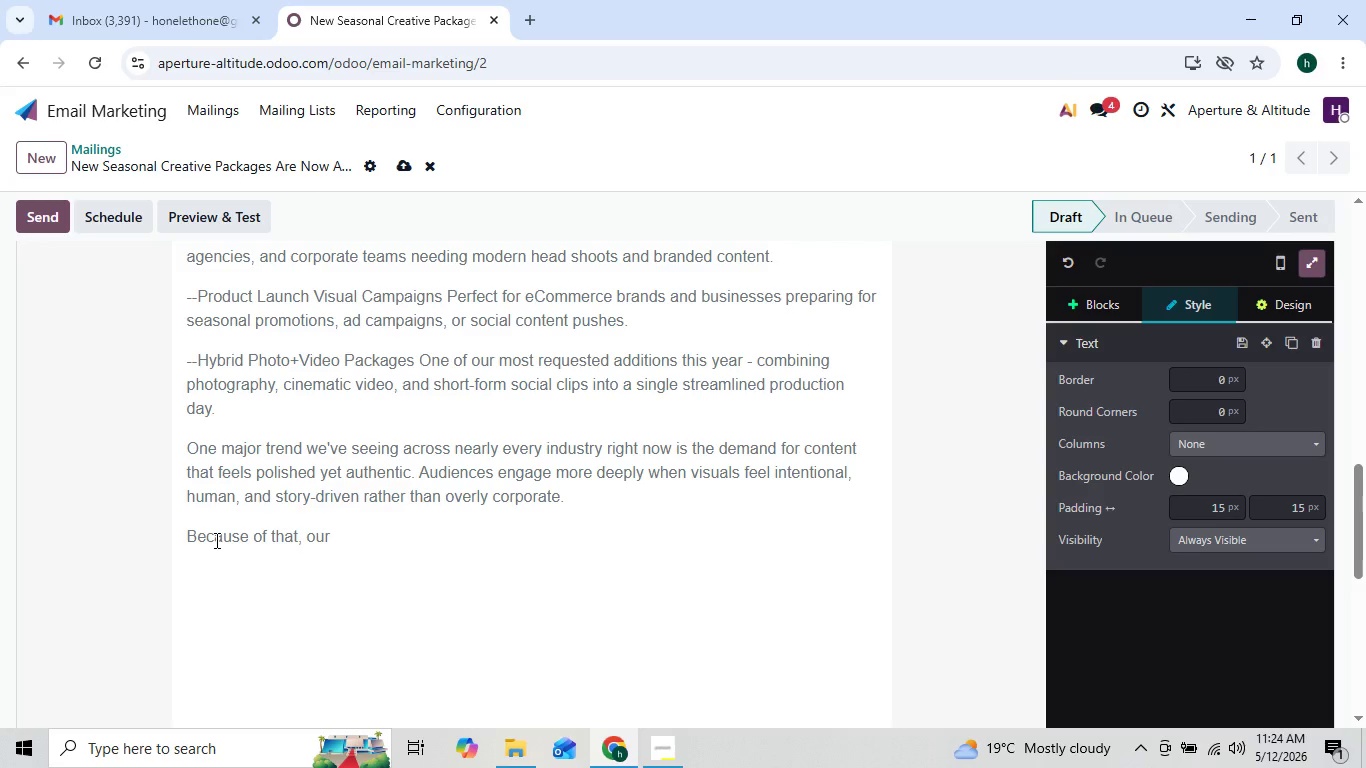 
key(ArrowRight)
 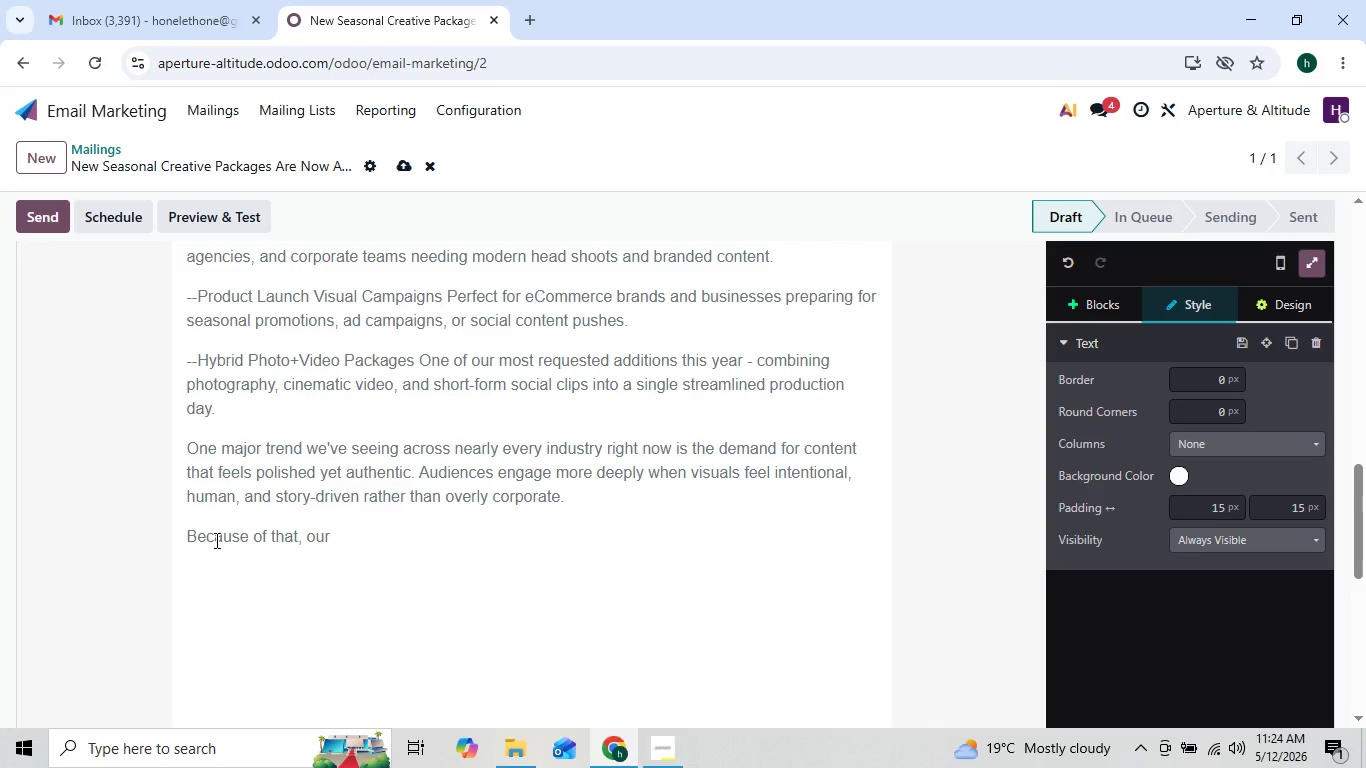 
key(ArrowRight)
 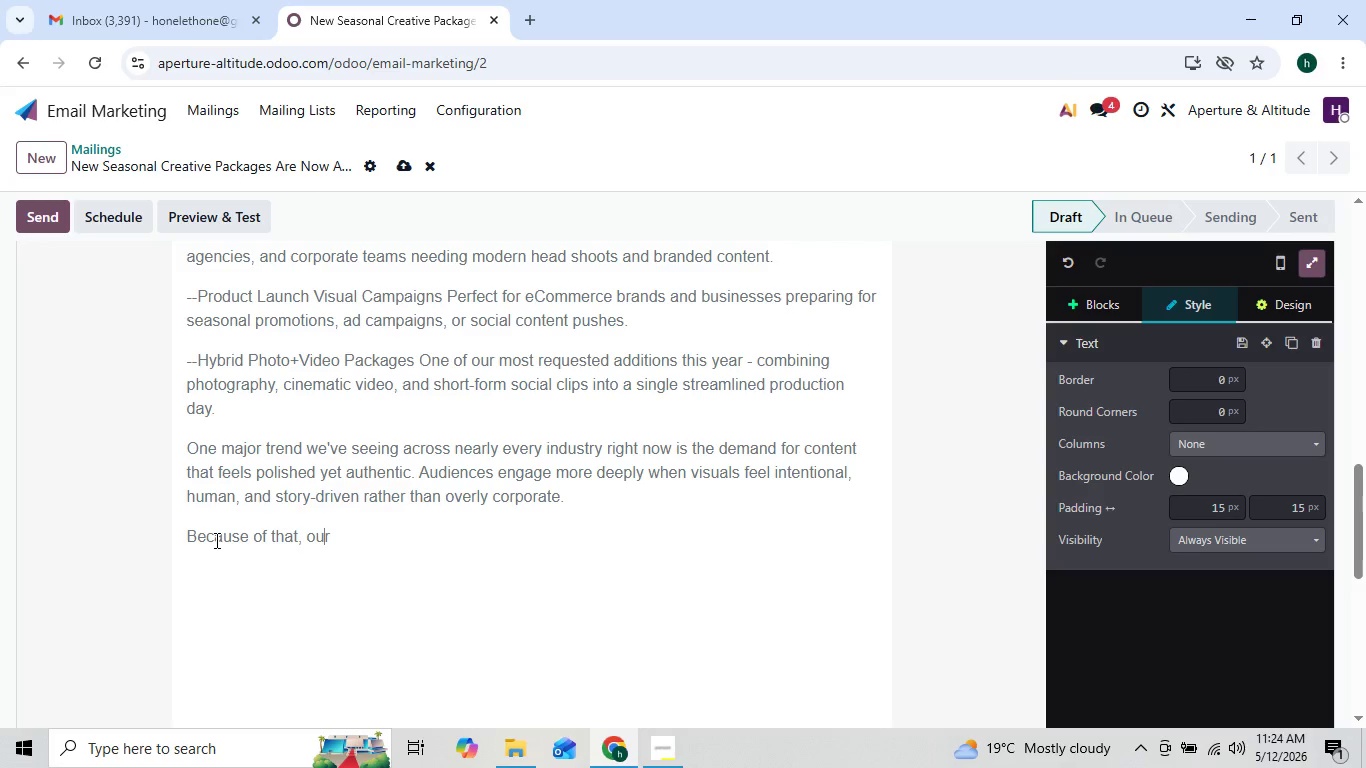 
key(ArrowRight)
 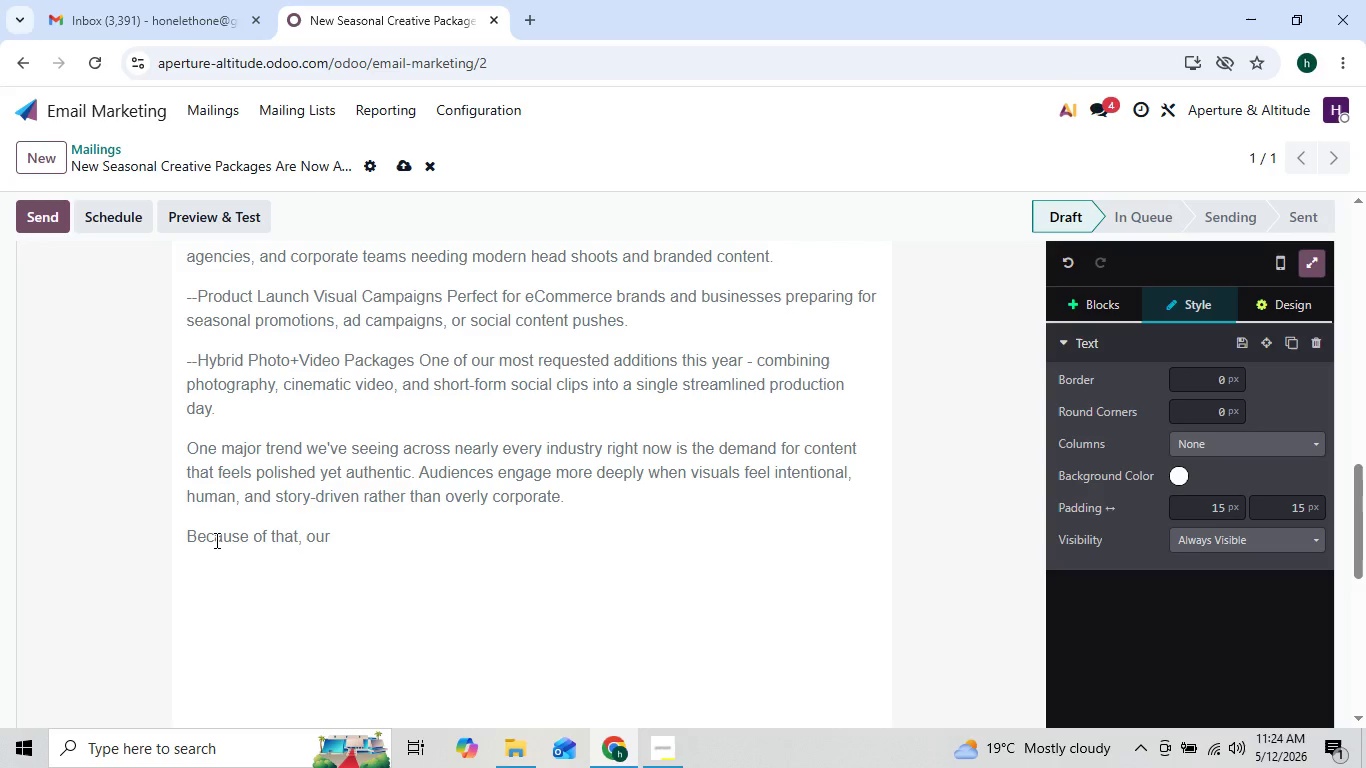 
type( creative process no )
key(Backspace)
type(w includin)
key(Backspace)
type(g)
 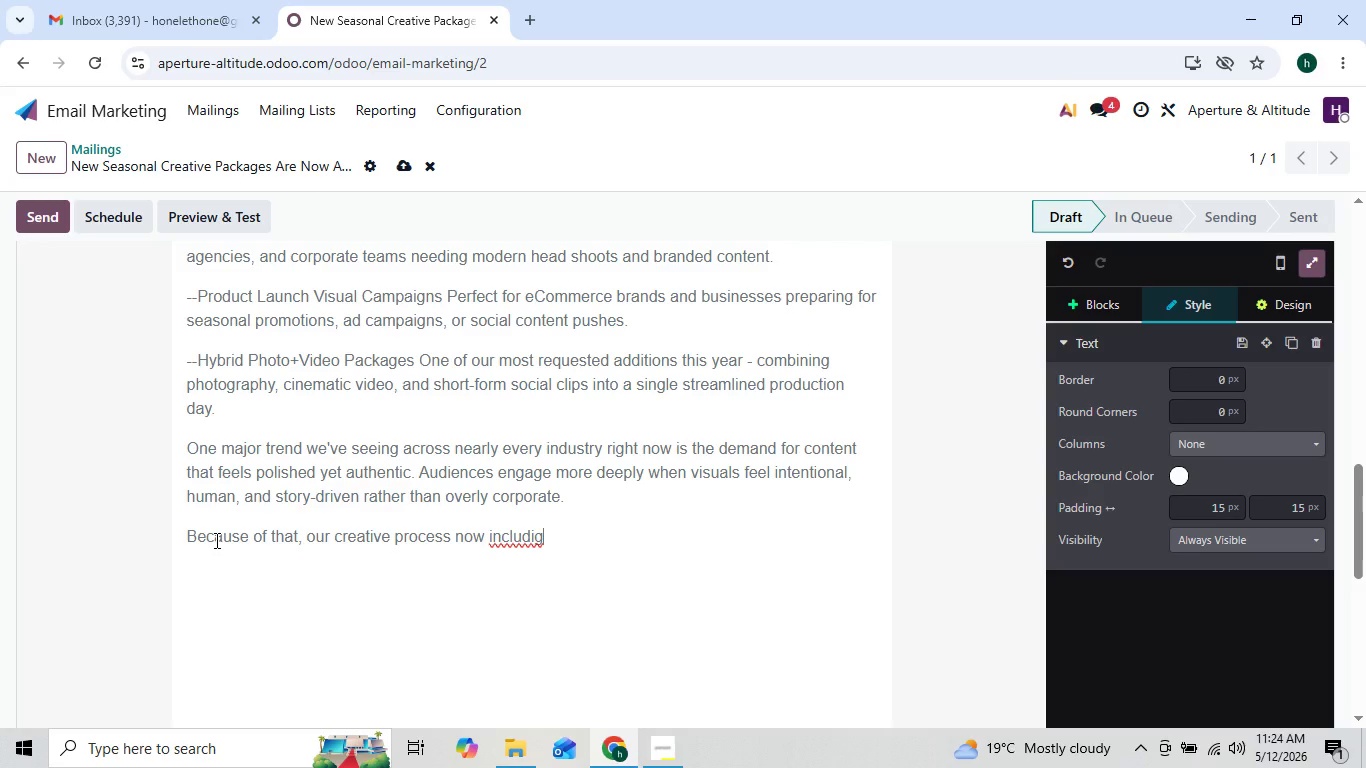 
key(ArrowLeft)
 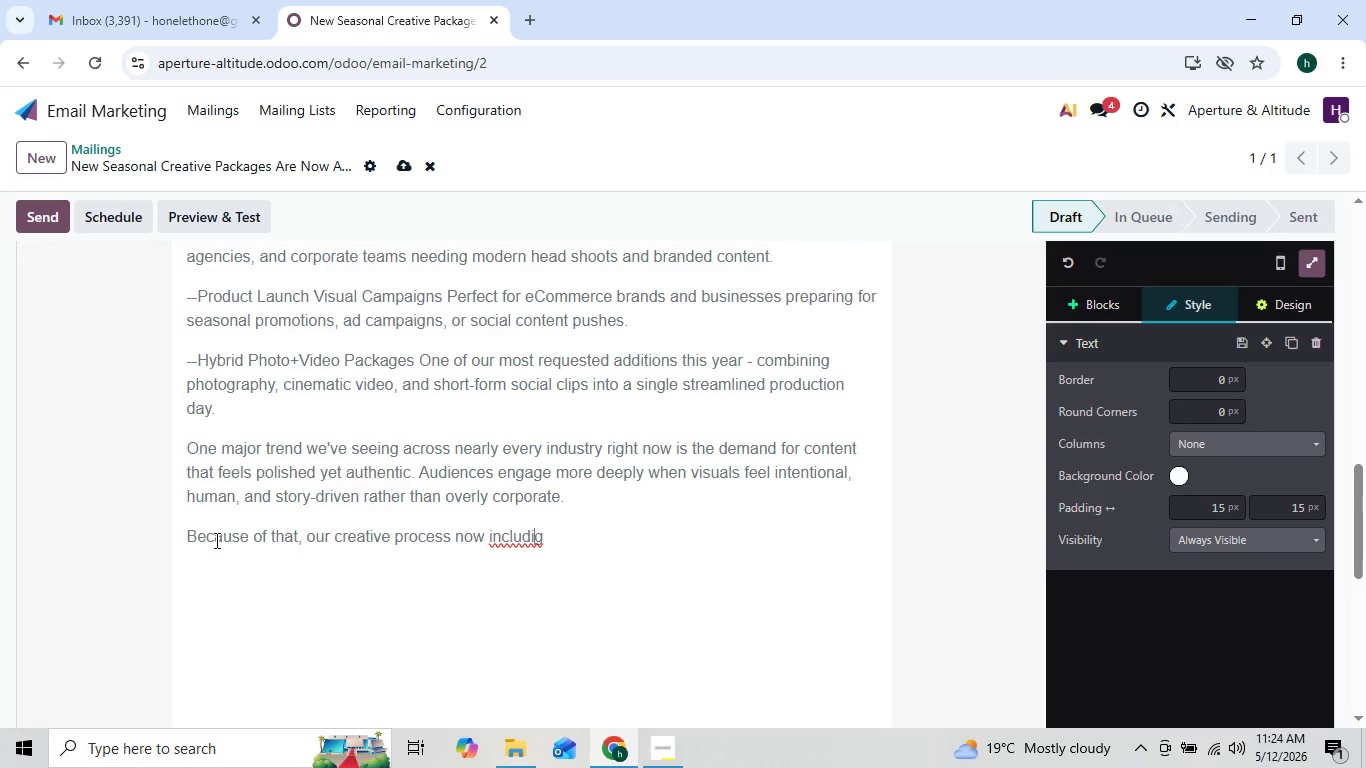 
key(ArrowRight)
 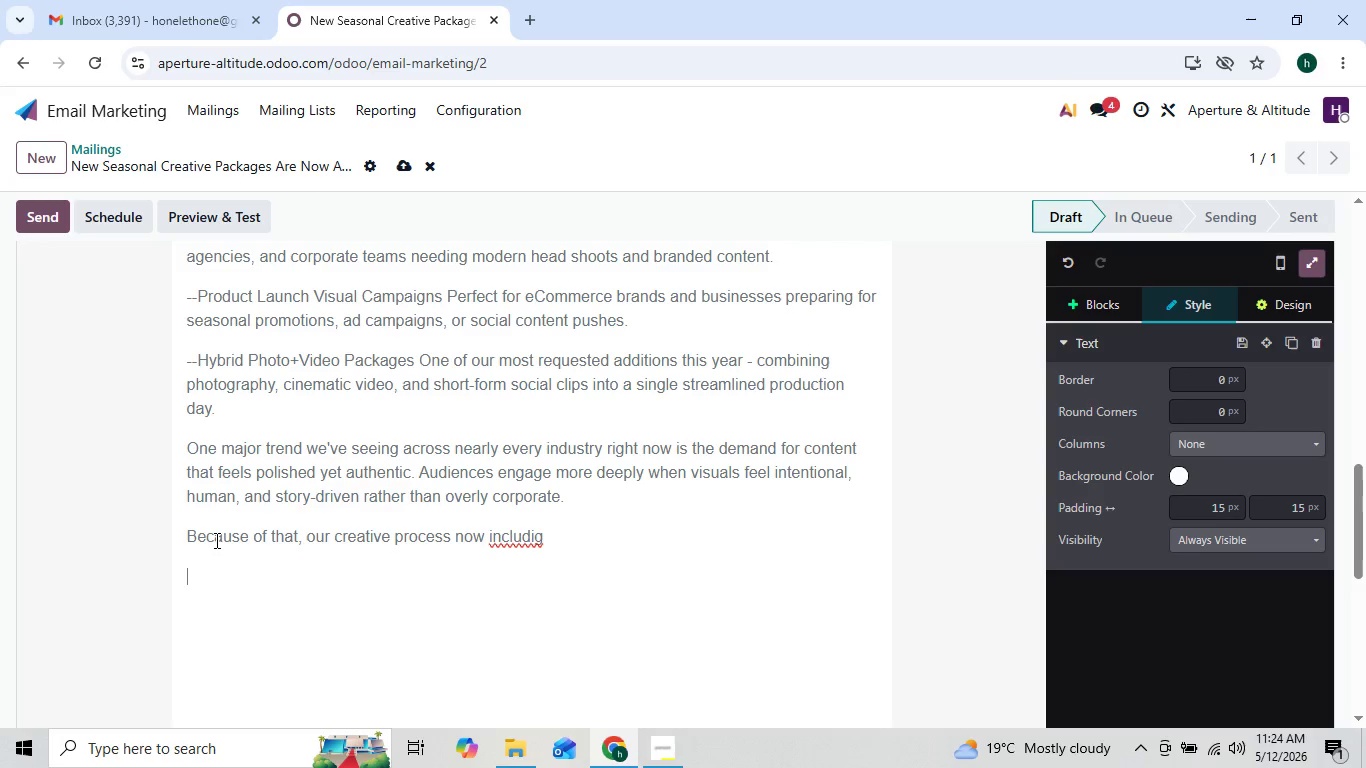 
key(ArrowRight)
 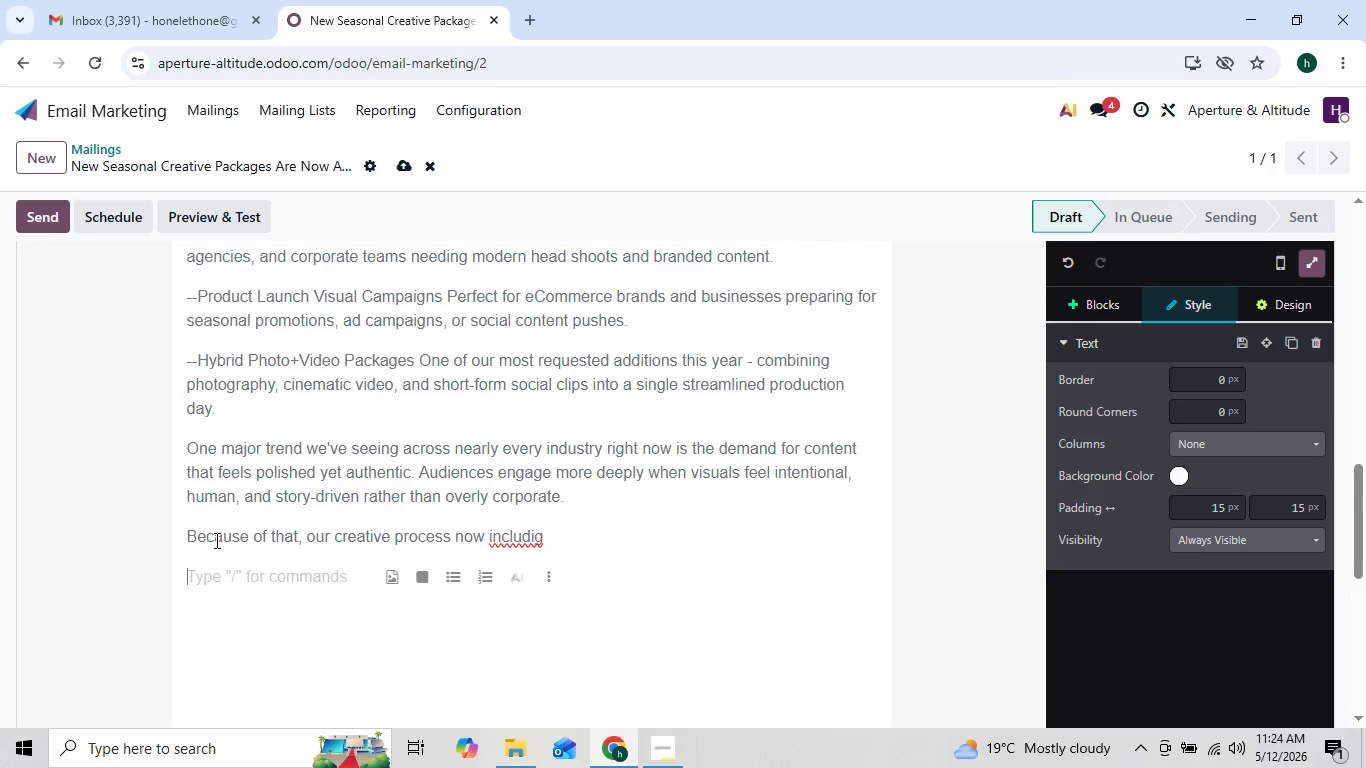 
key(ArrowLeft)
 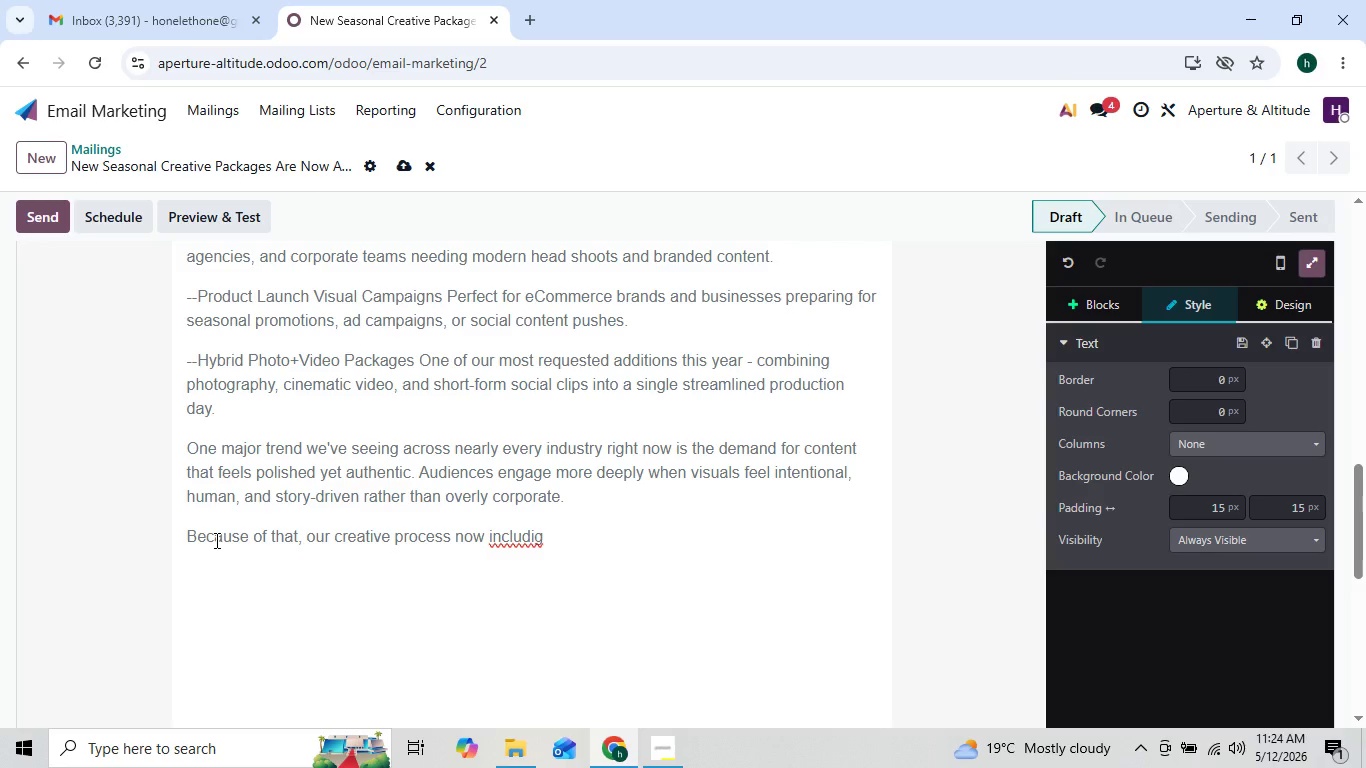 
key(ArrowLeft)
 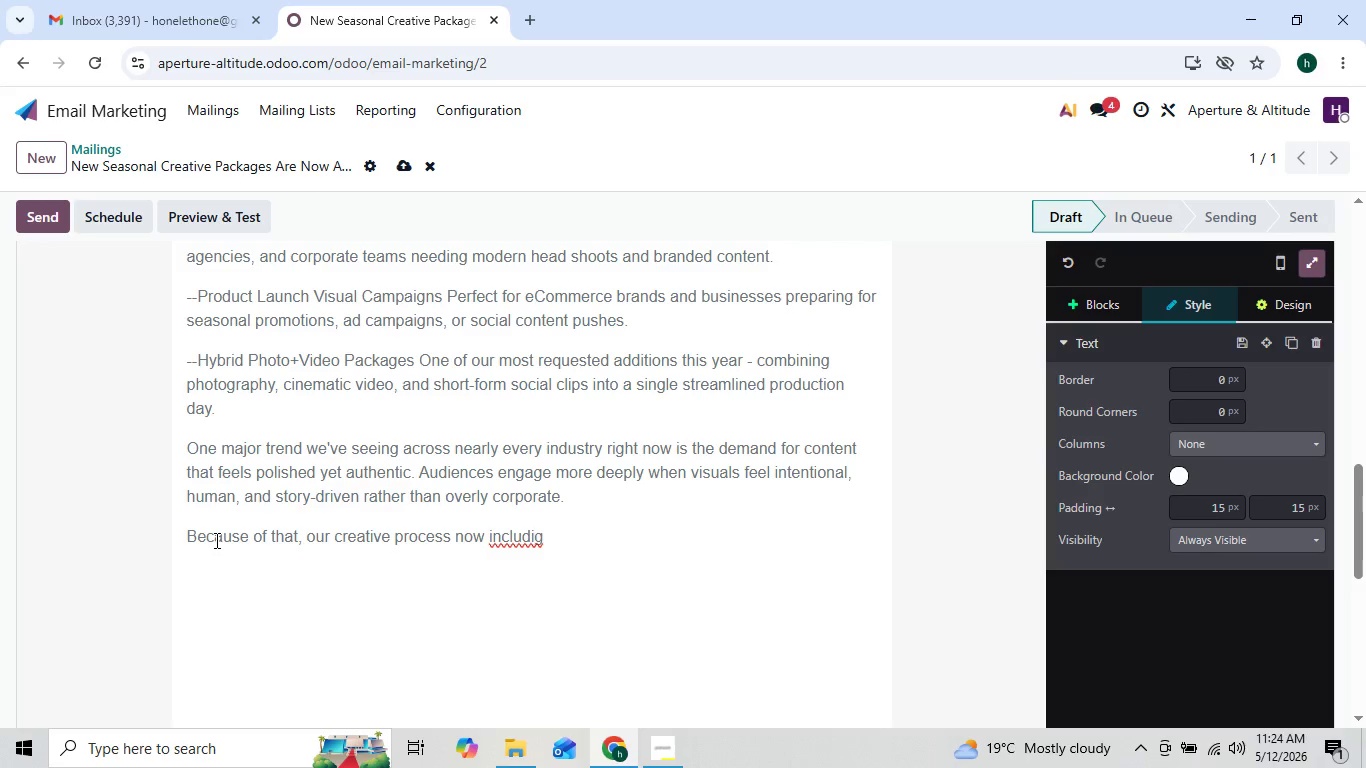 
key(ArrowLeft)
 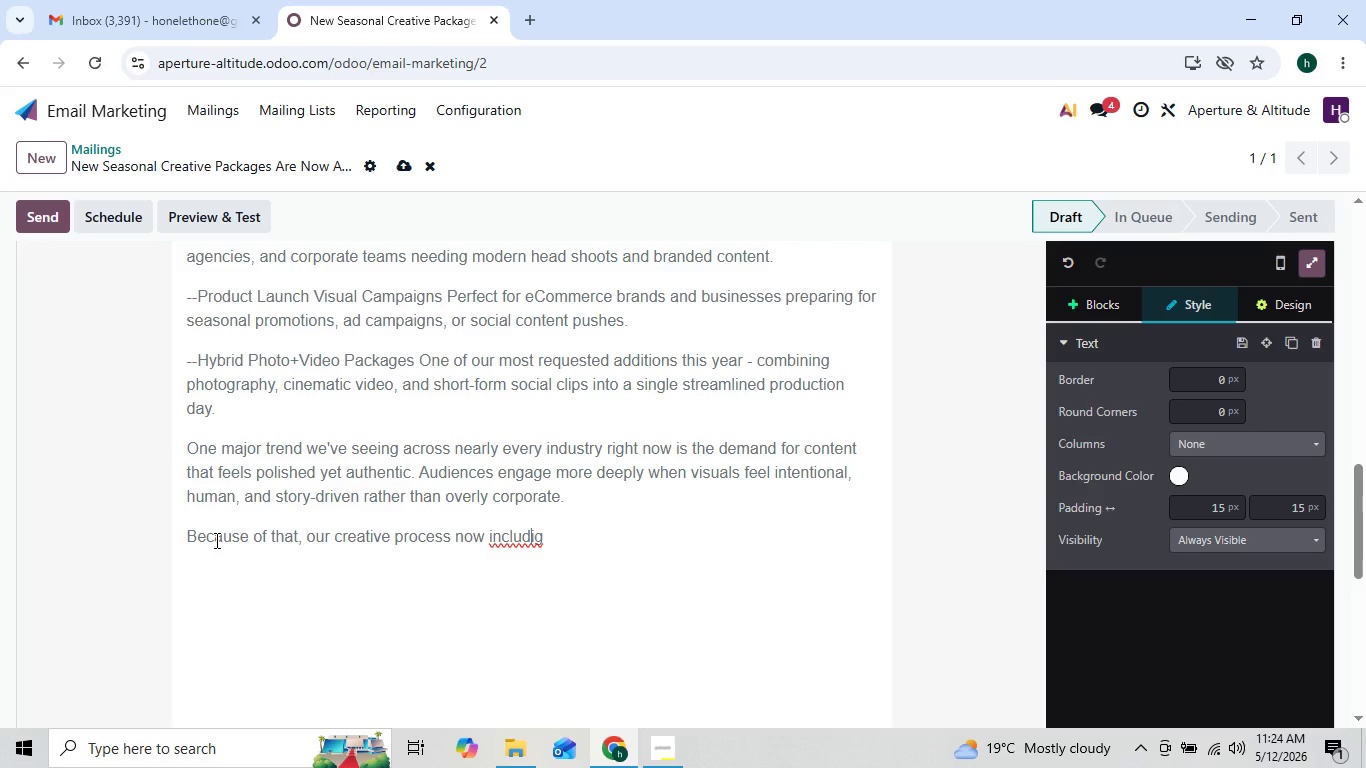 
key(ArrowRight)
 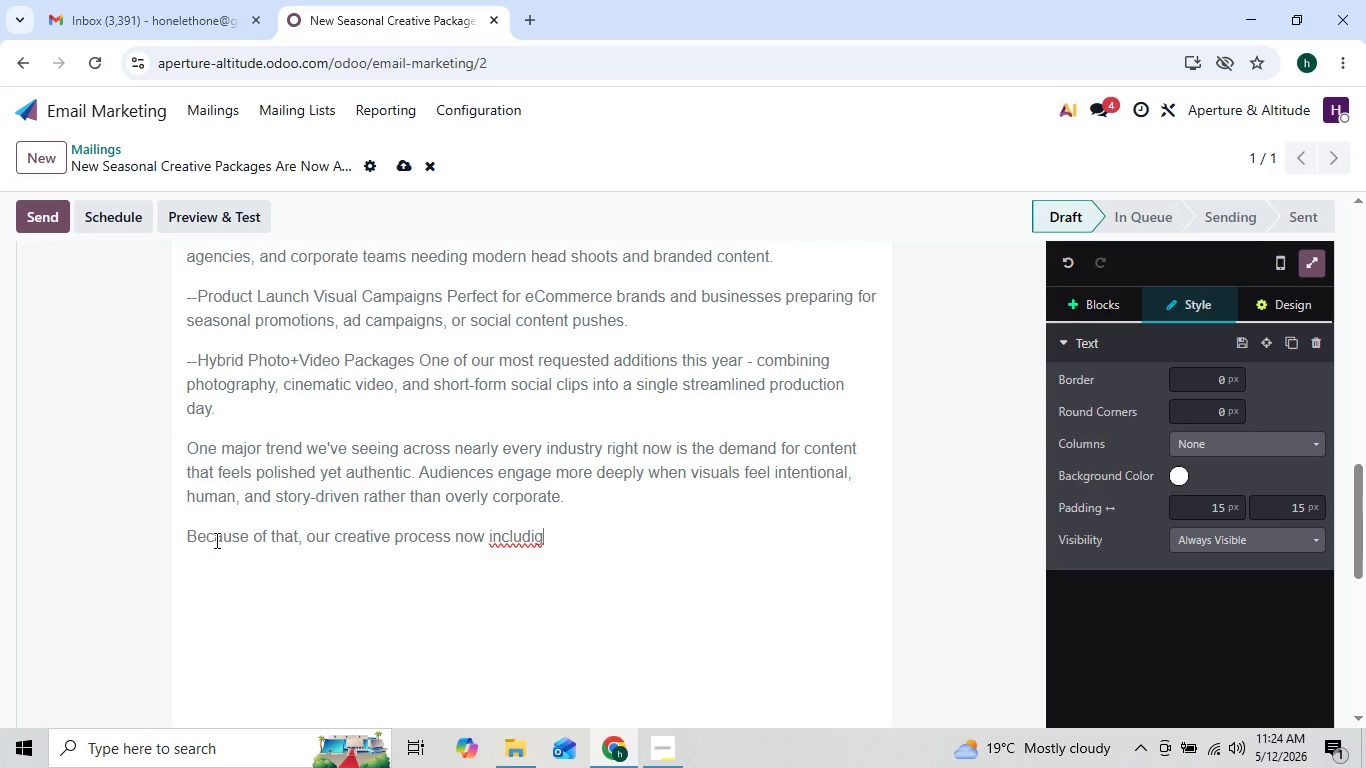 
key(ArrowRight)
 